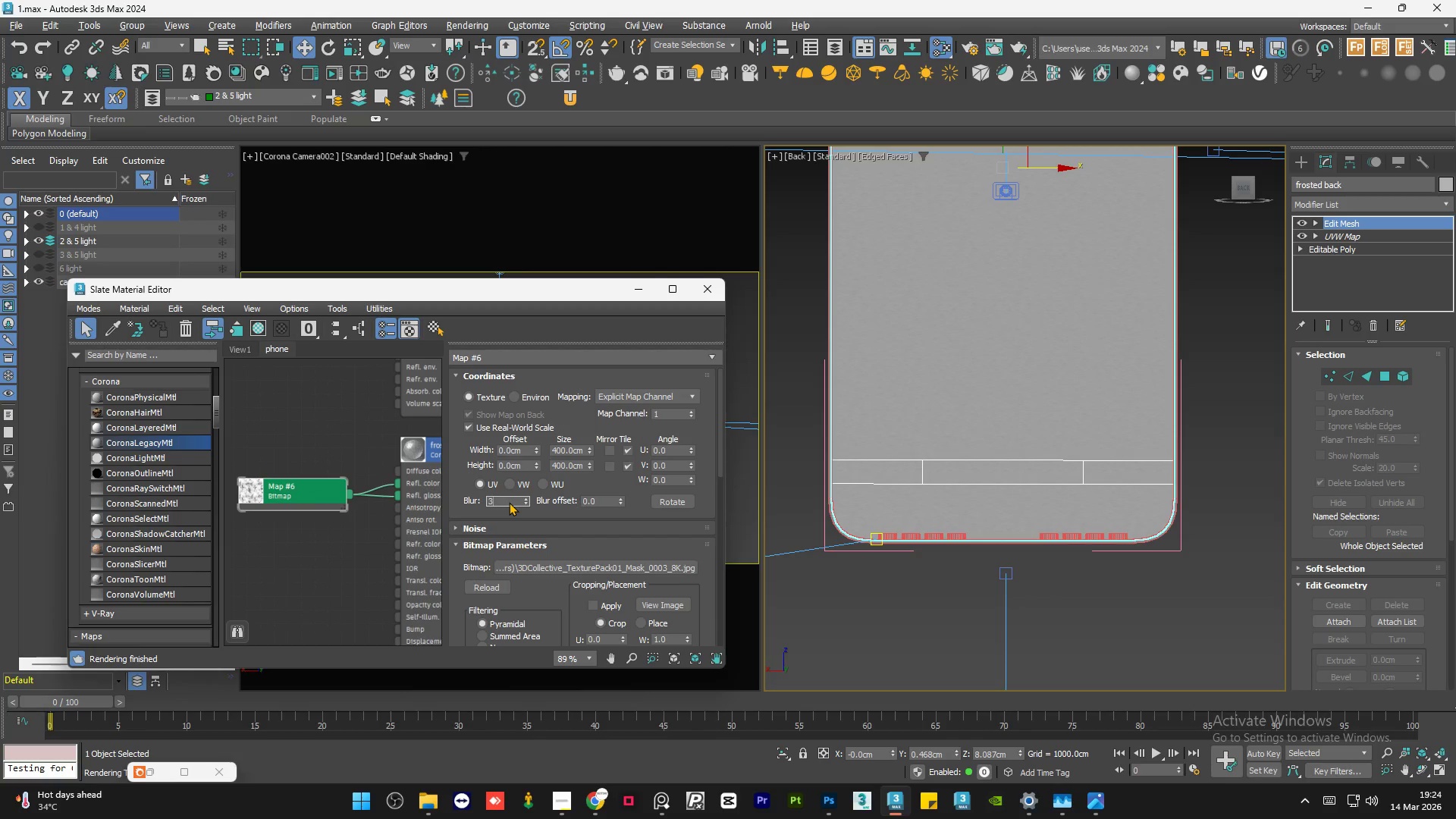 
key(NumpadEnter)
 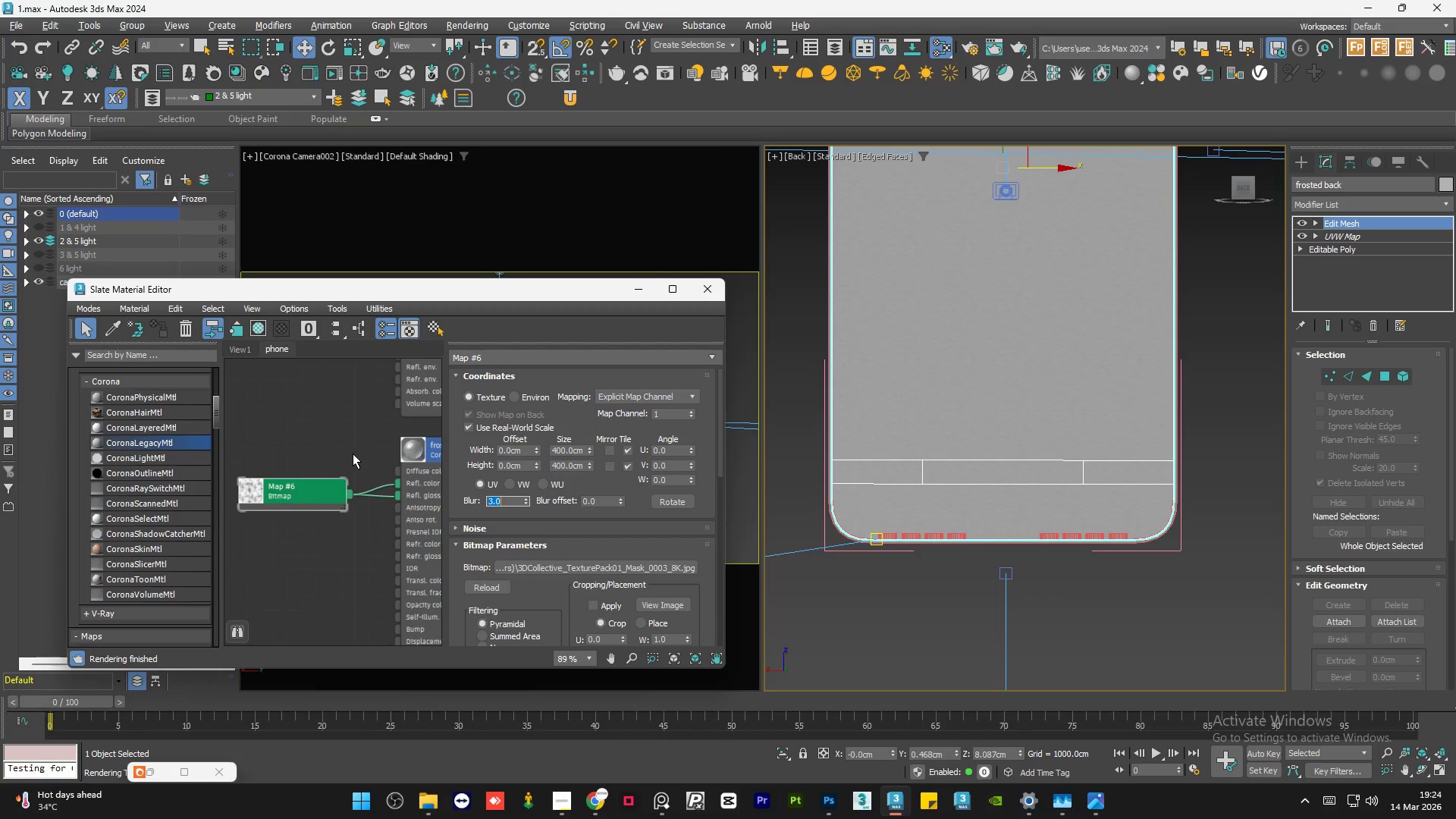 
scroll: coordinate [308, 460], scroll_direction: down, amount: 6.0
 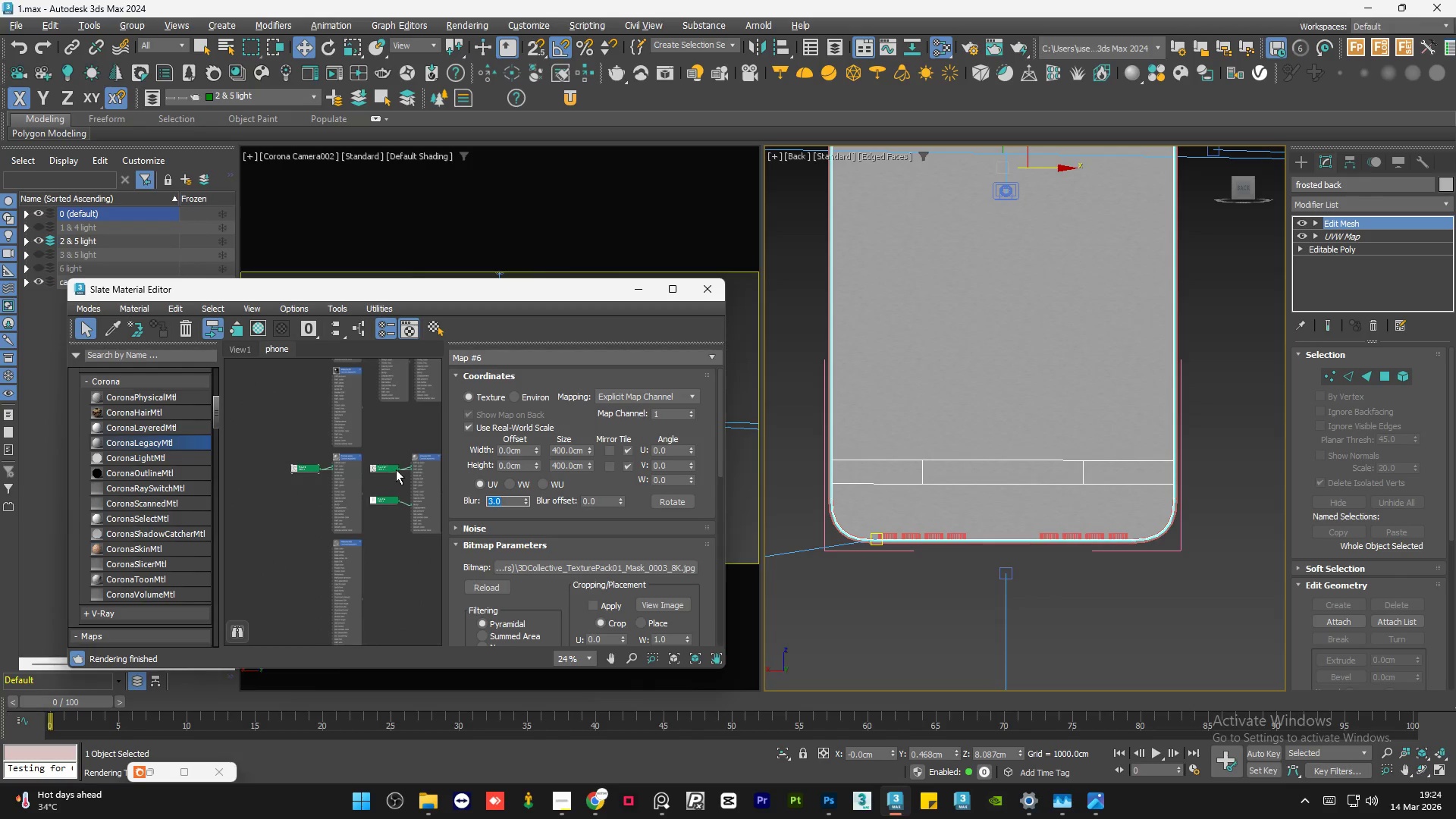 
scroll: coordinate [399, 471], scroll_direction: up, amount: 4.0
 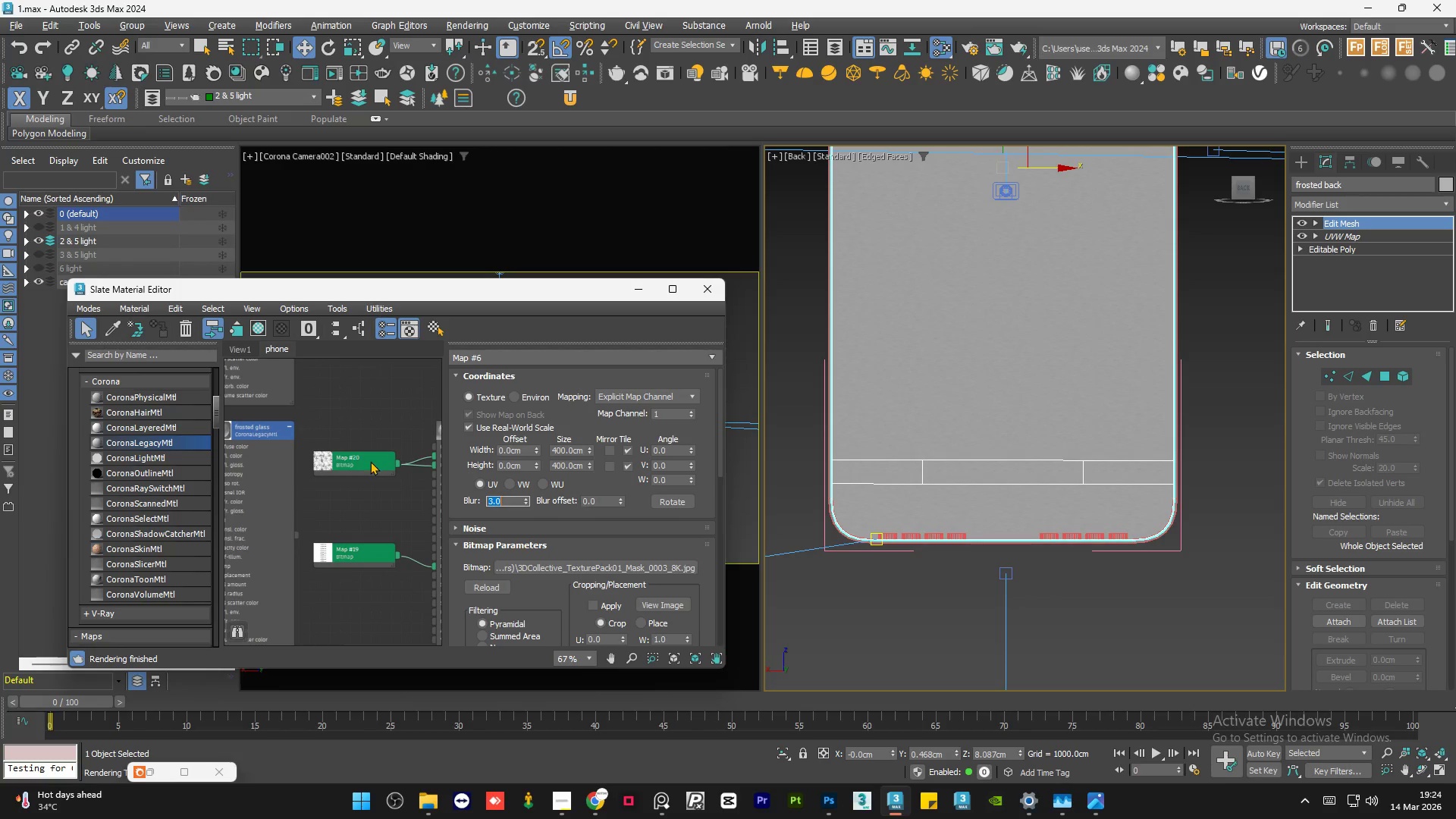 
double_click([370, 461])
 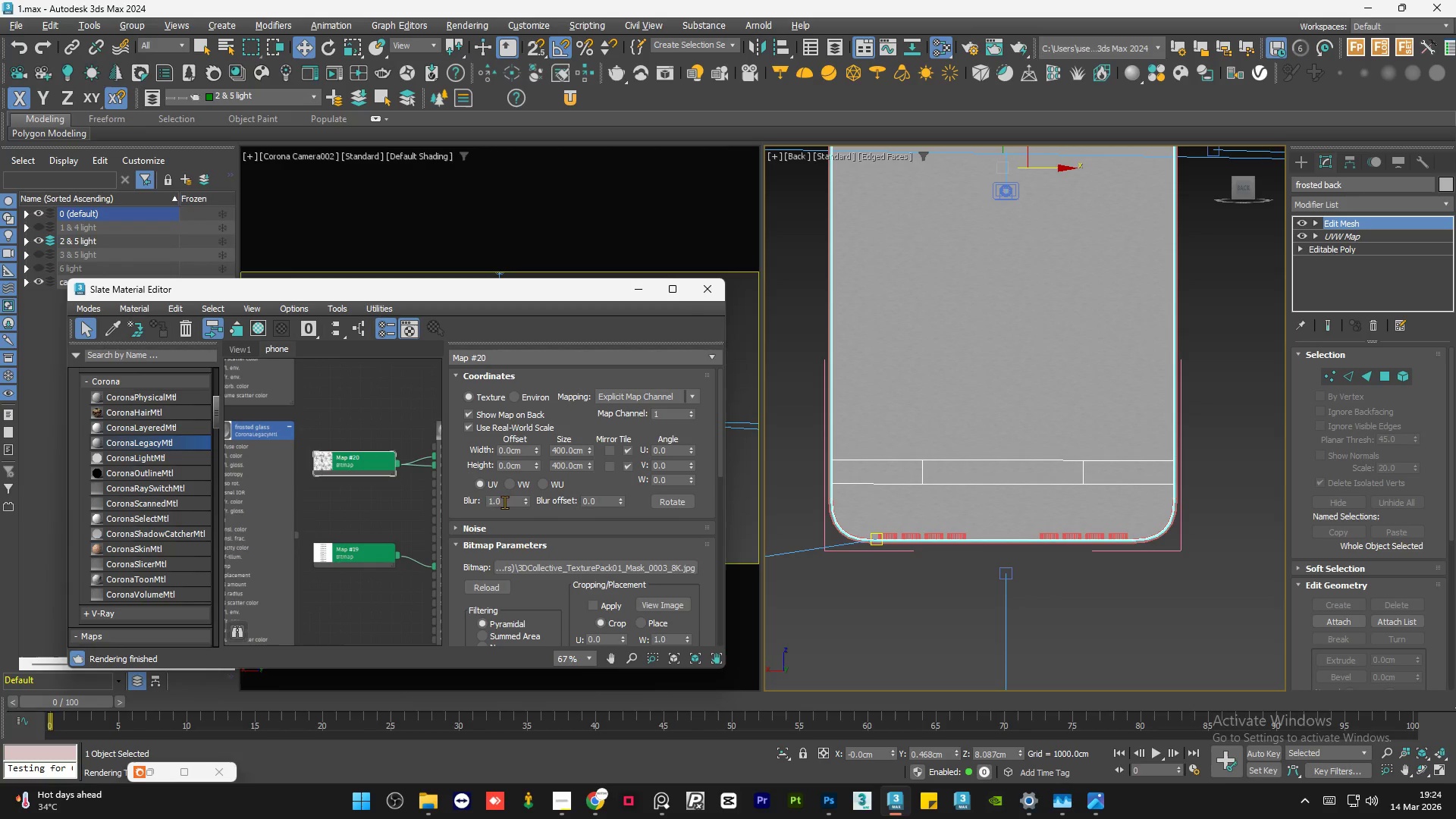 
double_click([504, 502])
 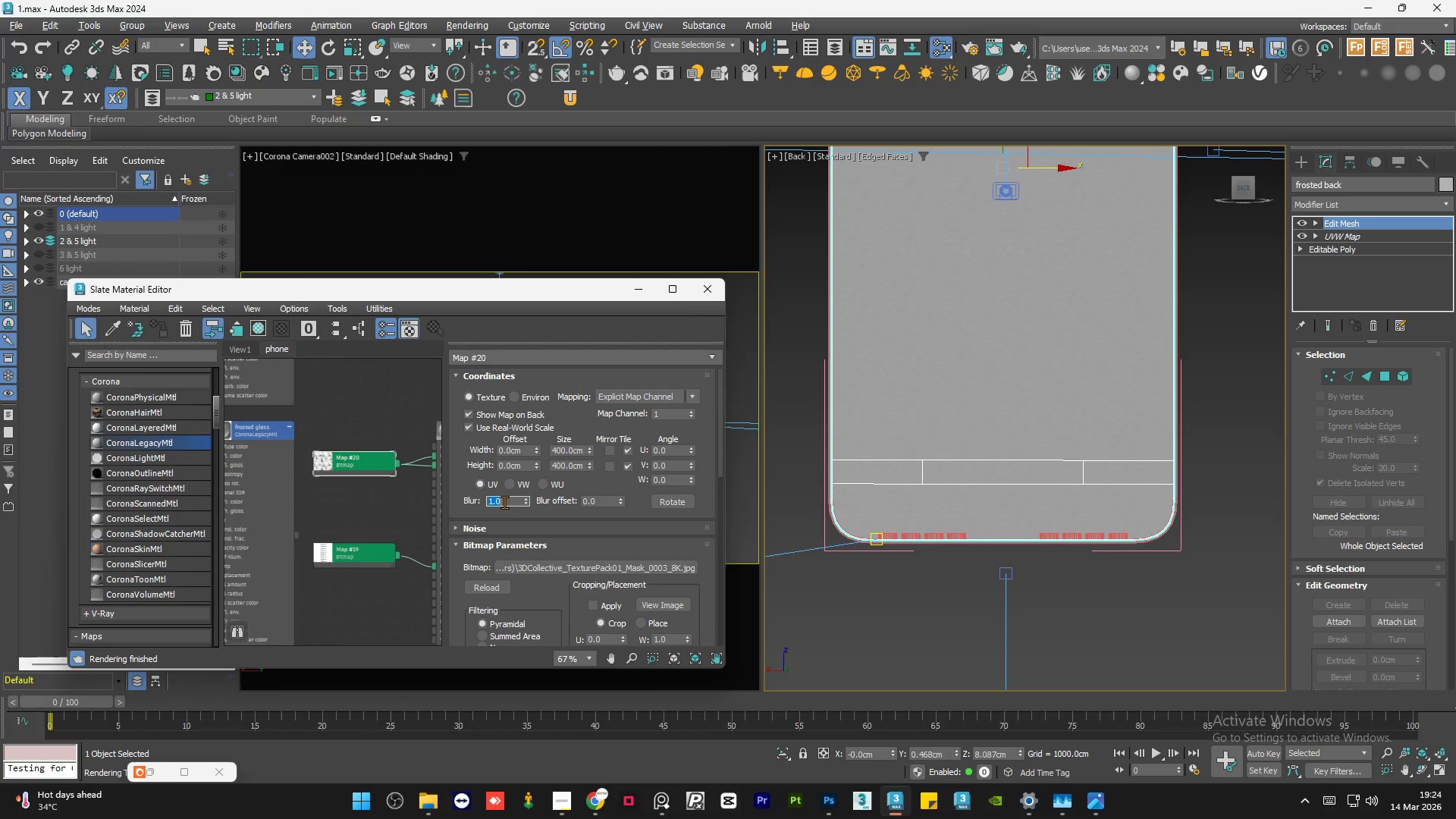 
key(Numpad3)
 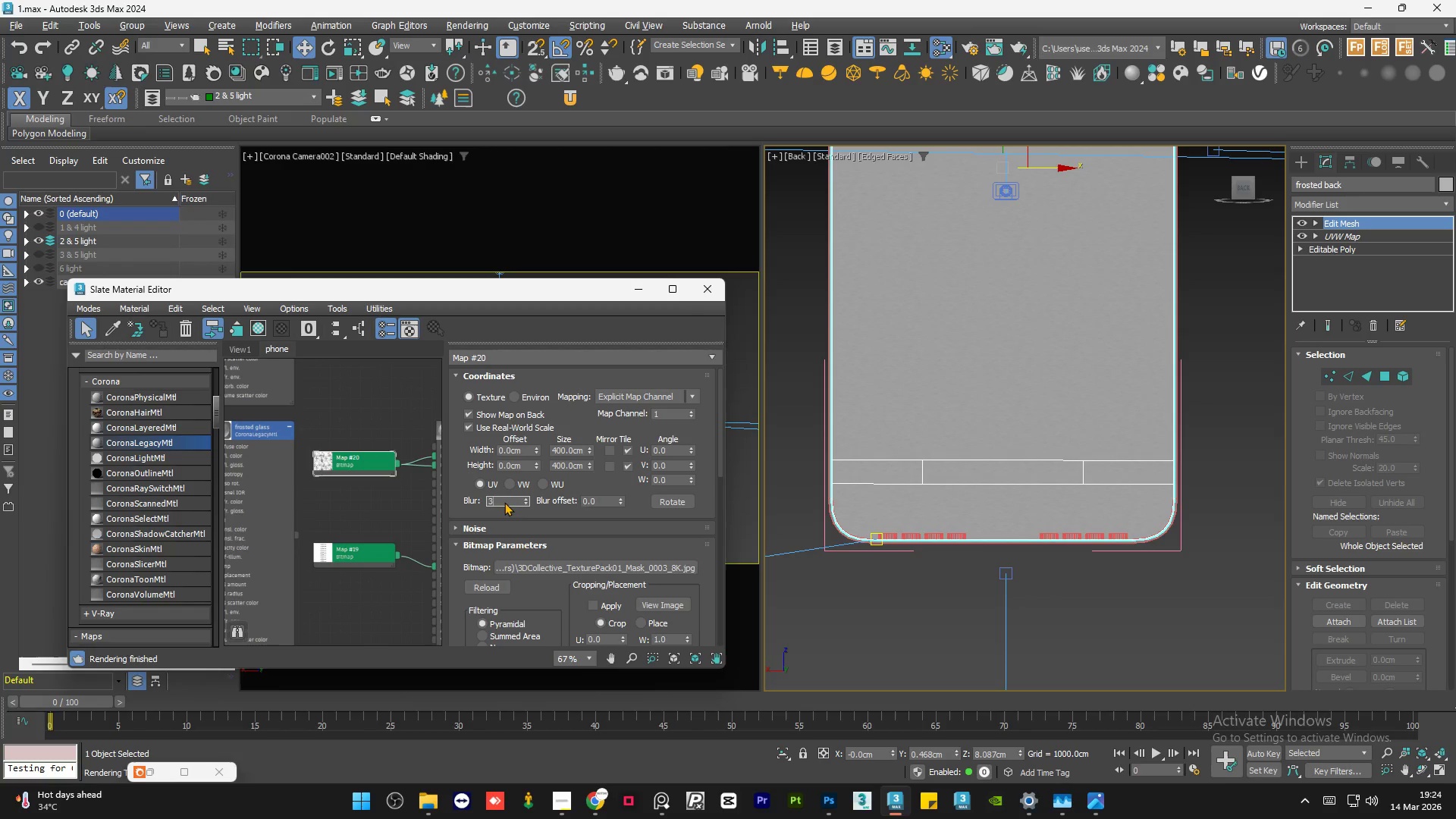 
key(NumpadEnter)
 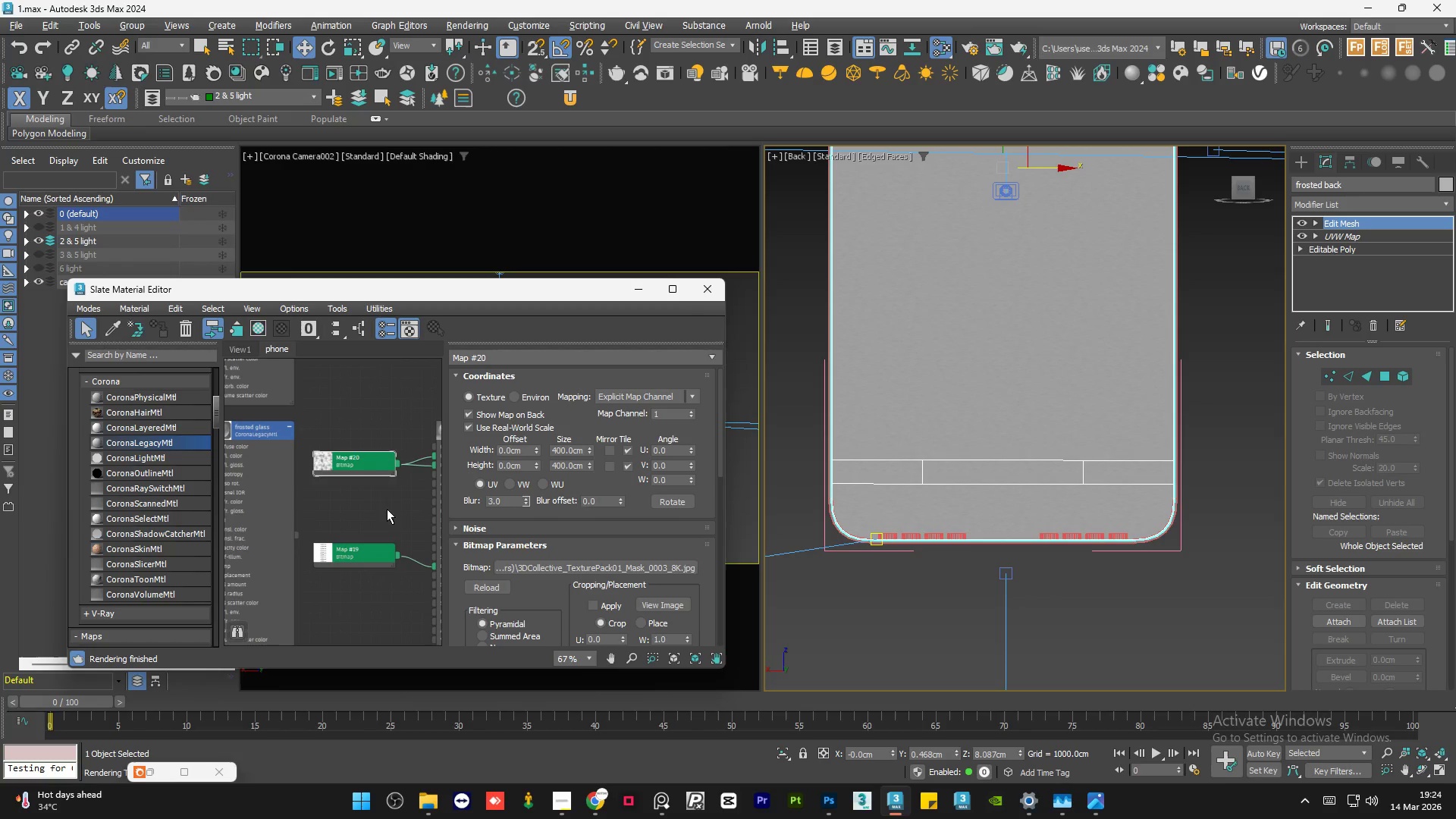 
double_click([387, 509])
 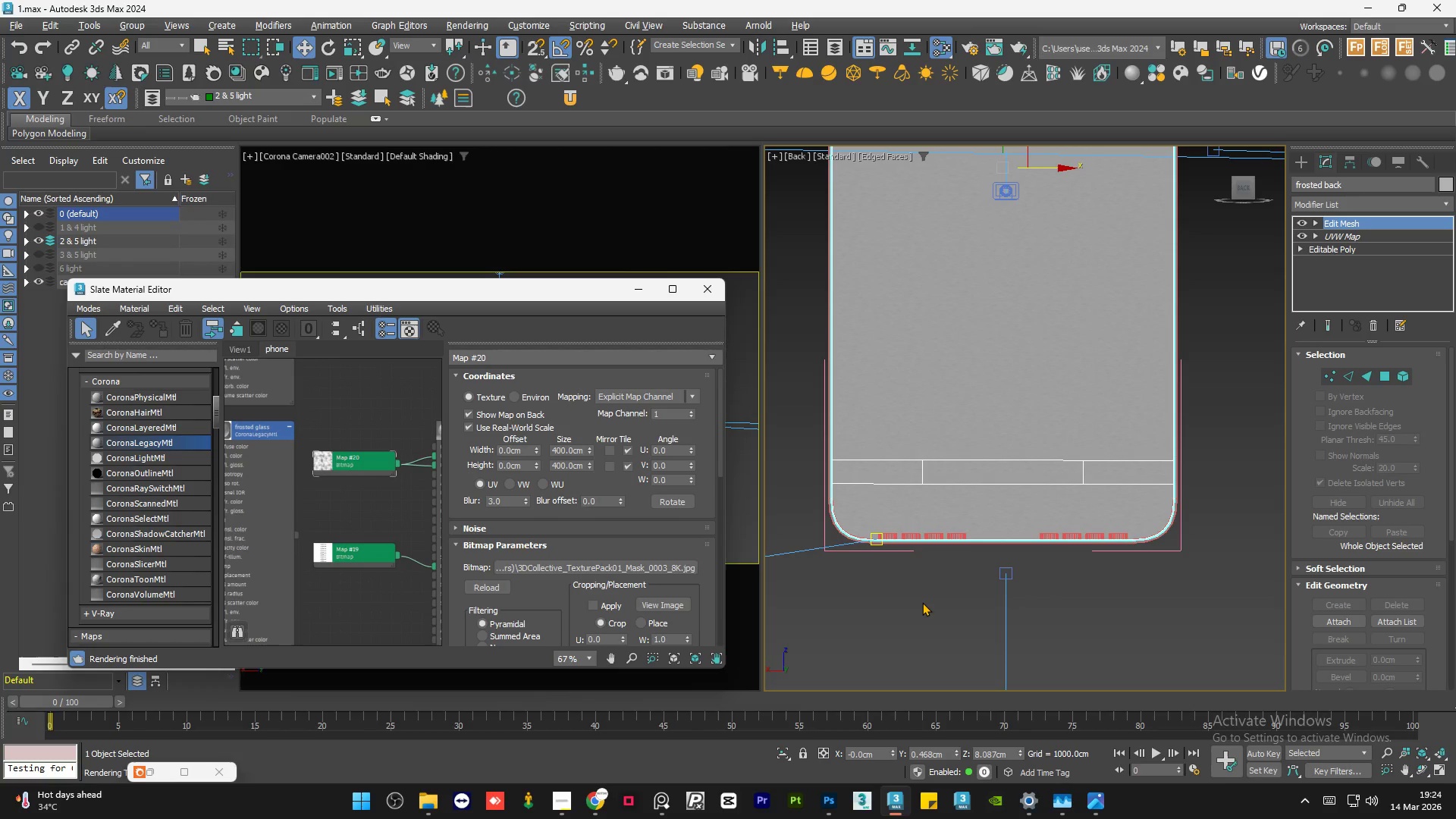 
left_click([922, 602])
 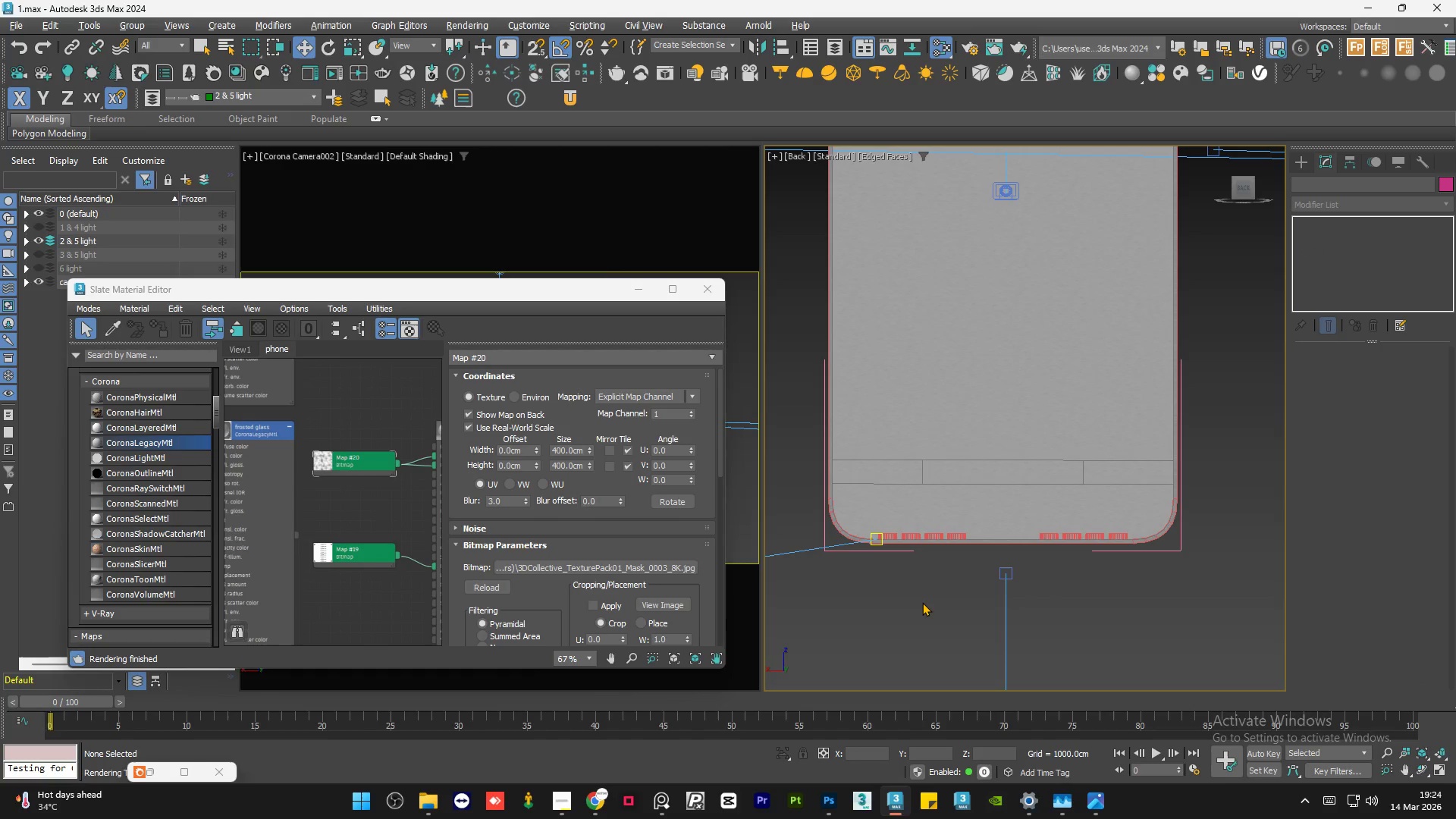 
key(Control+S)
 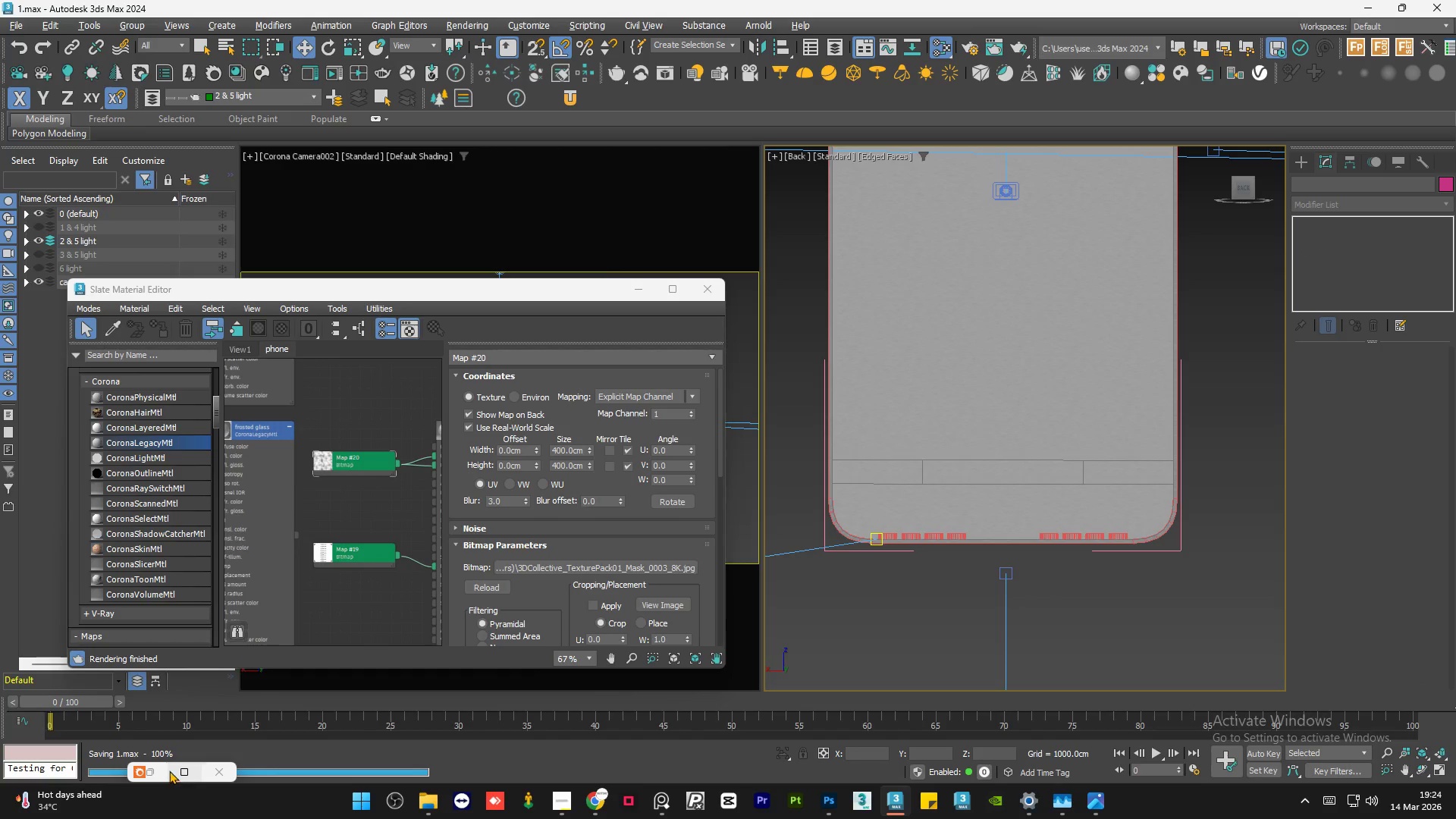 
left_click([161, 770])
 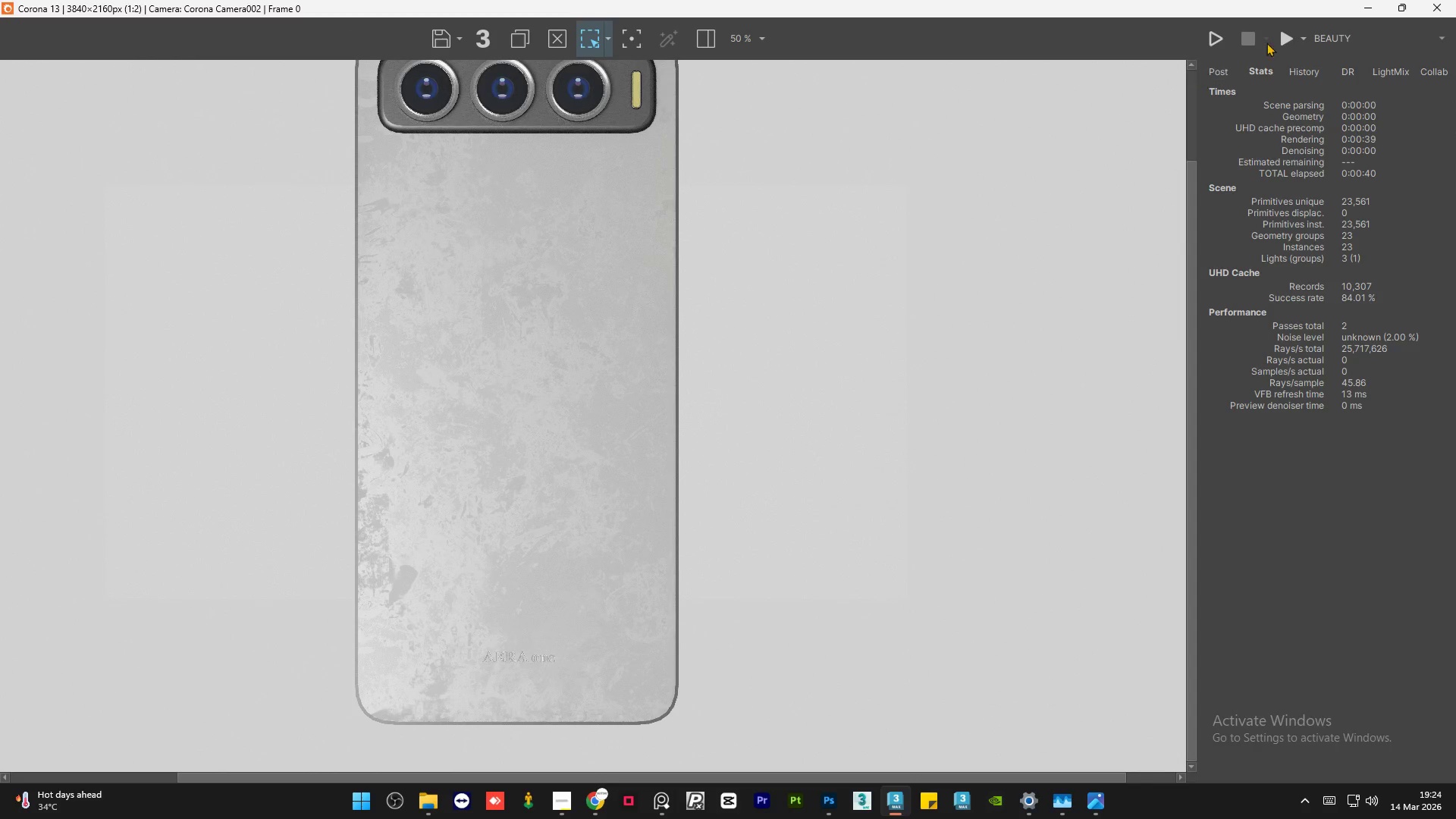 
left_click([1285, 32])
 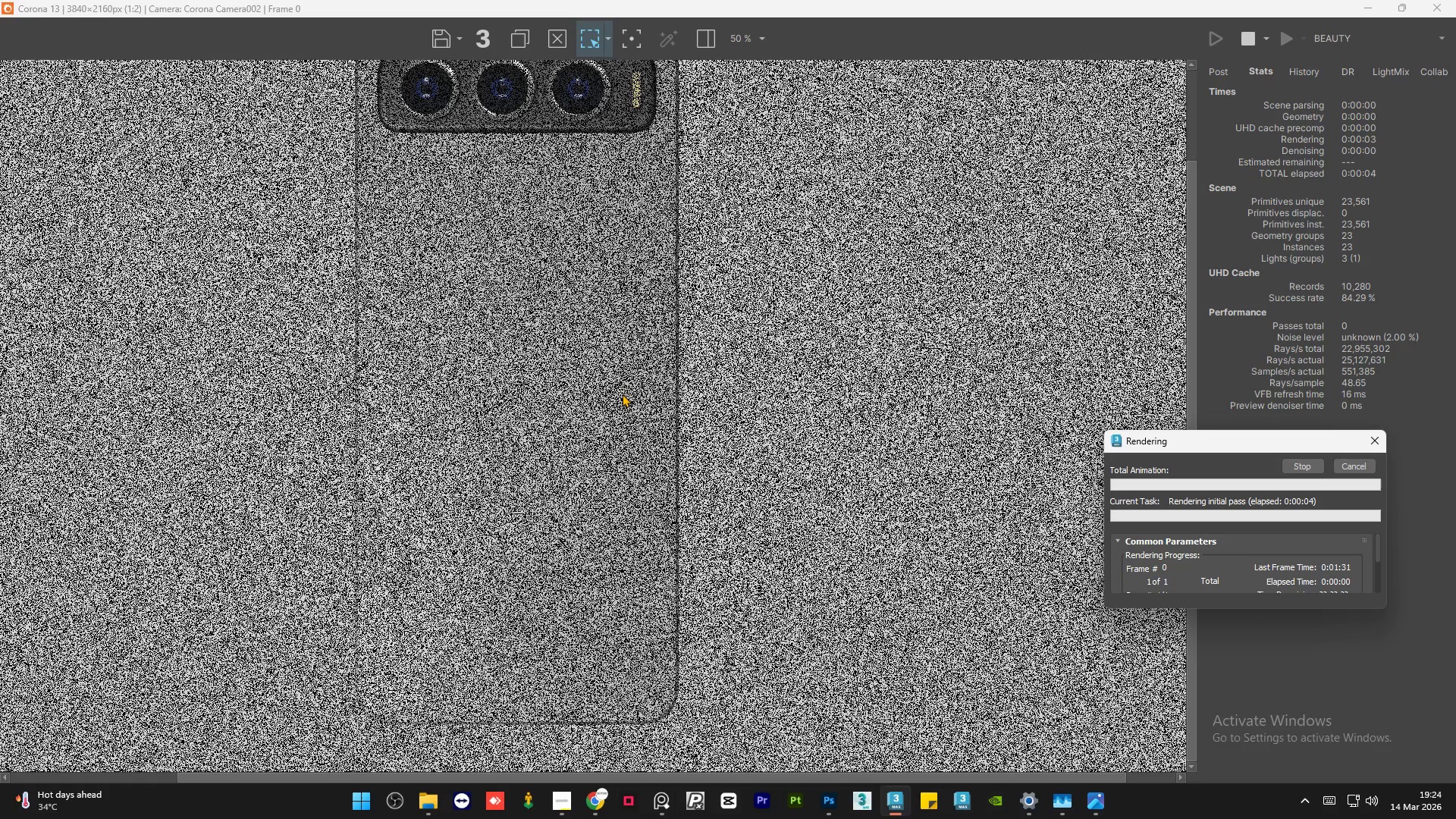 
wait(5.91)
 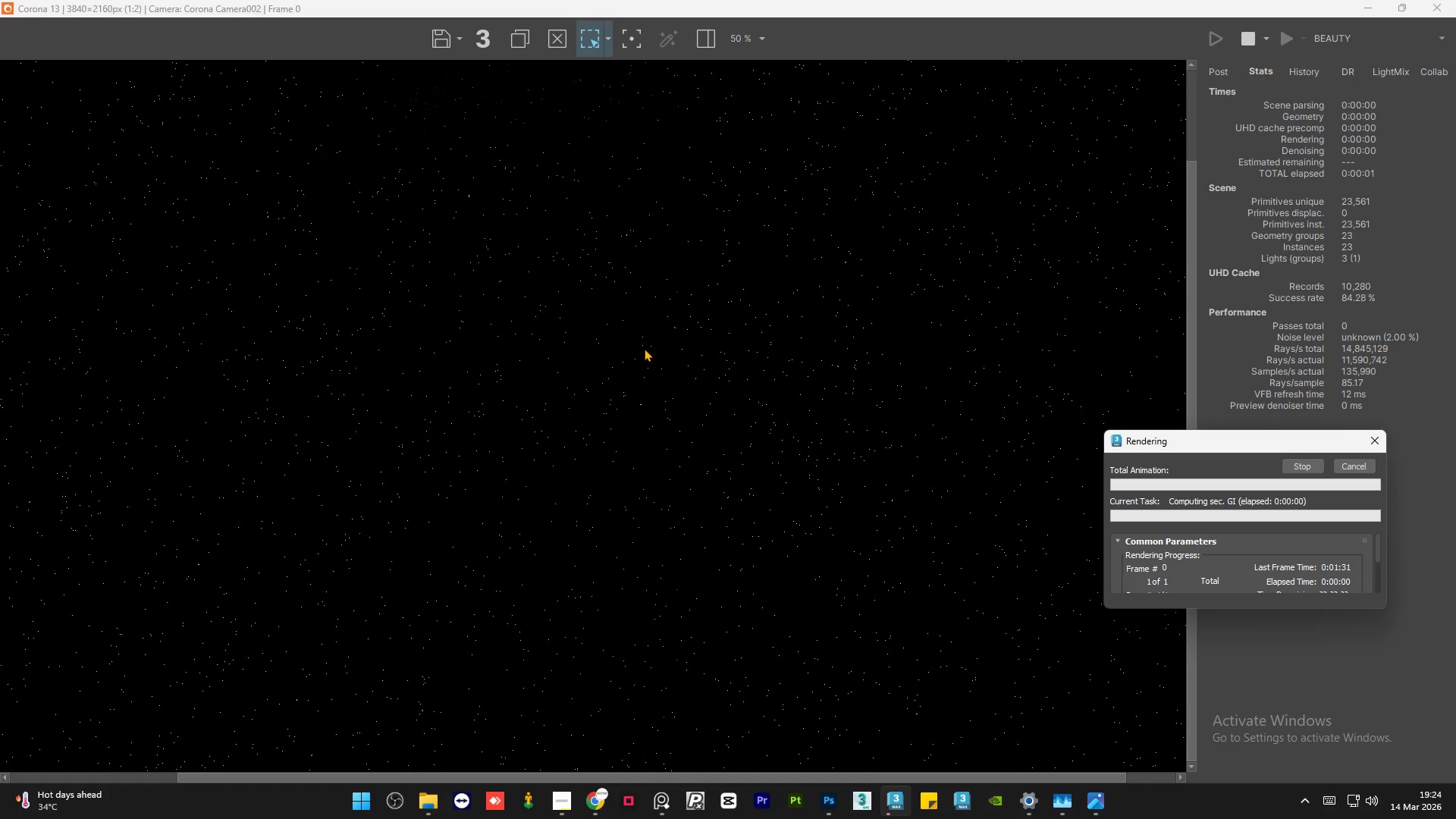 
scroll: coordinate [410, 554], scroll_direction: up, amount: 1.0
 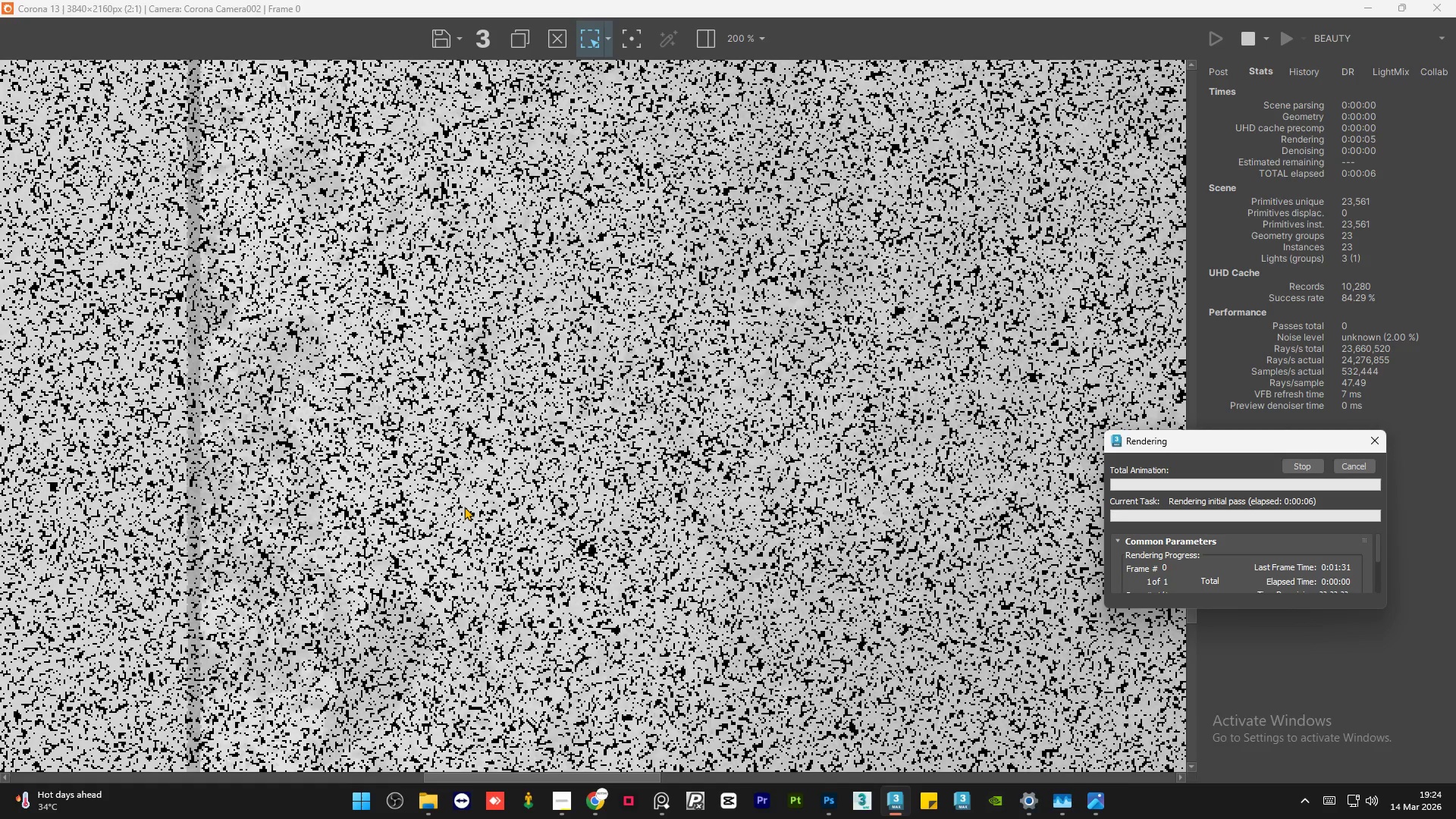 
scroll: coordinate [464, 507], scroll_direction: down, amount: 1.0
 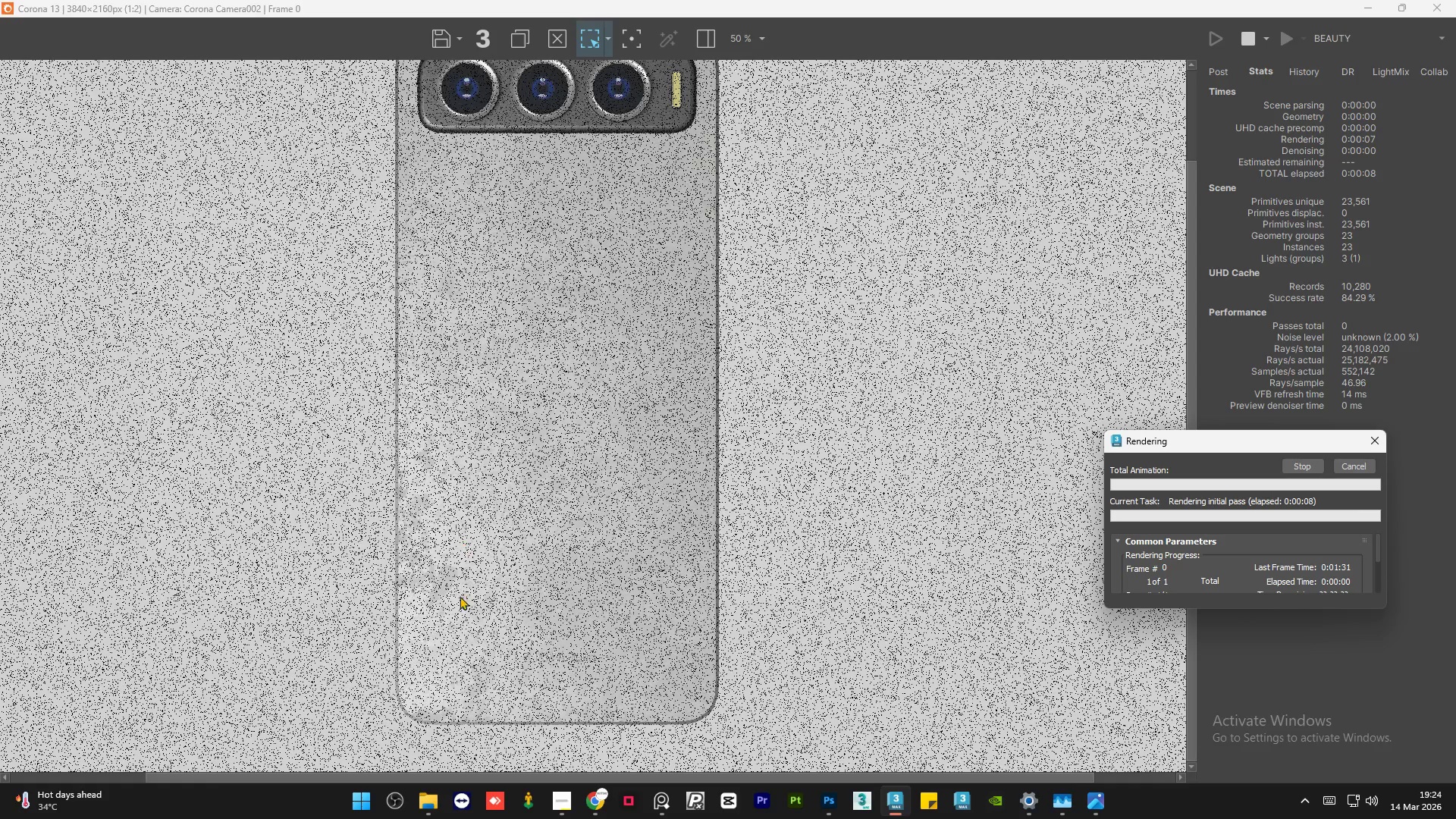 
scroll: coordinate [456, 637], scroll_direction: up, amount: 2.0
 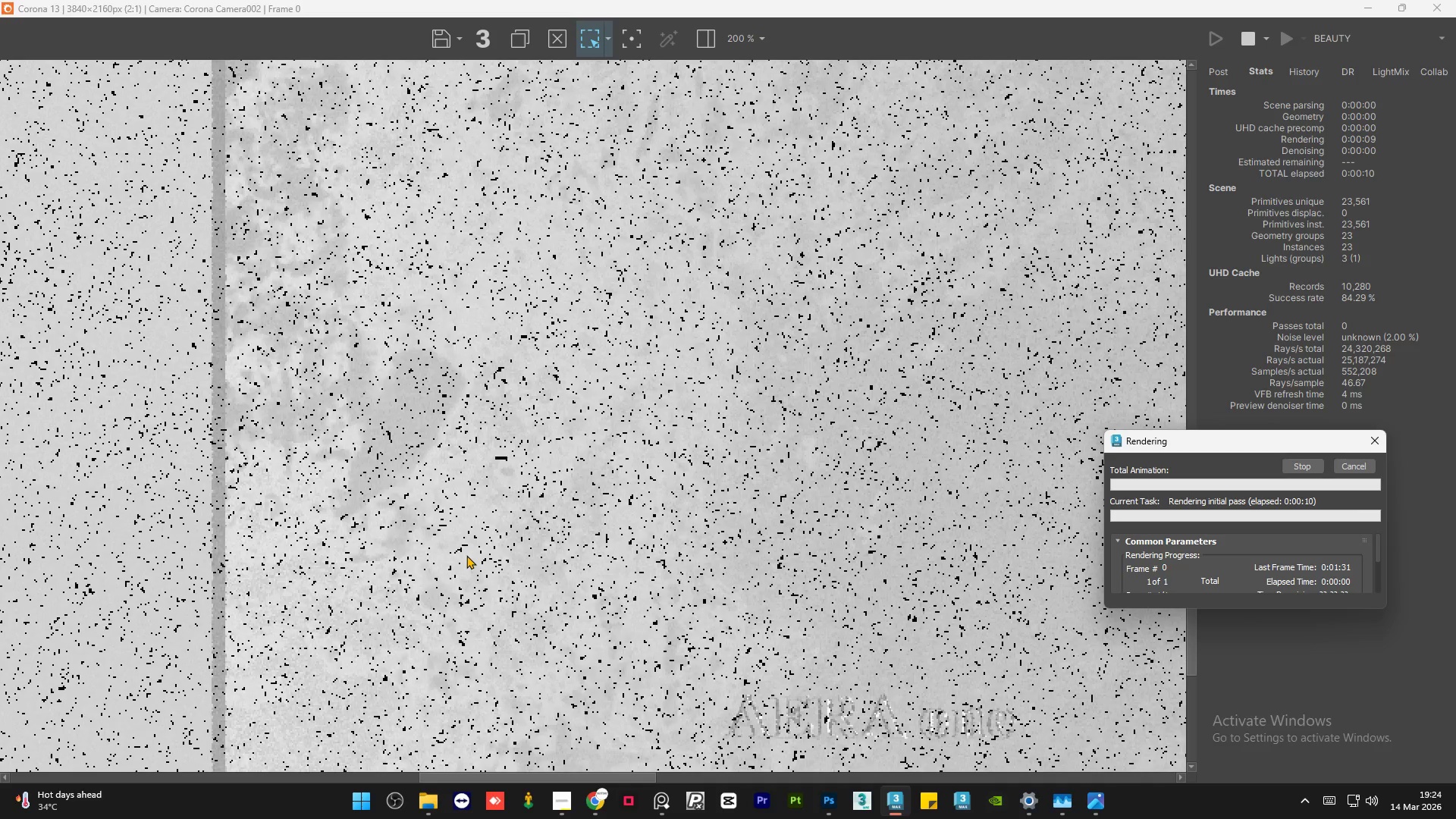 
scroll: coordinate [466, 555], scroll_direction: down, amount: 1.0
 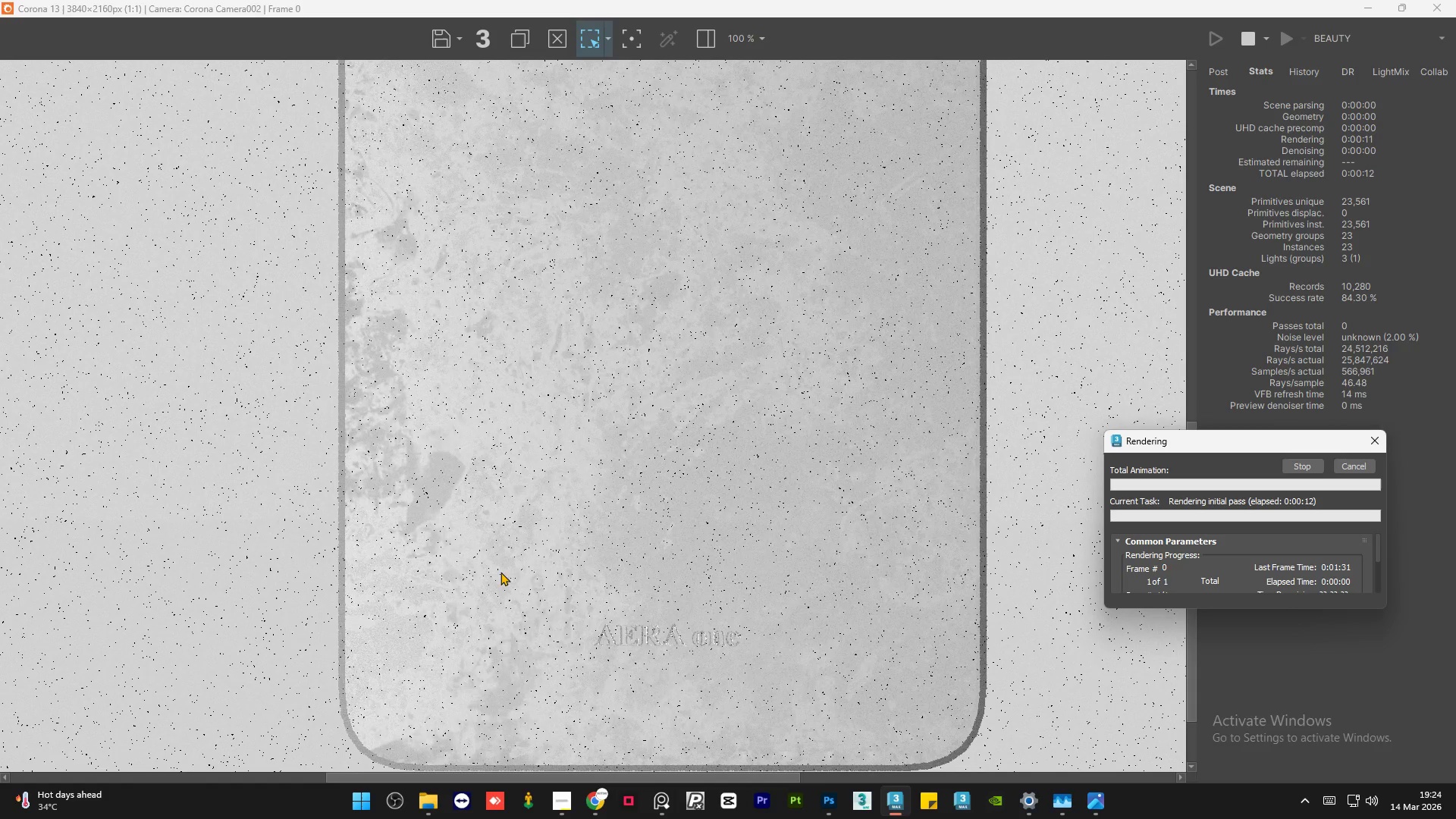 
scroll: coordinate [630, 639], scroll_direction: up, amount: 1.0
 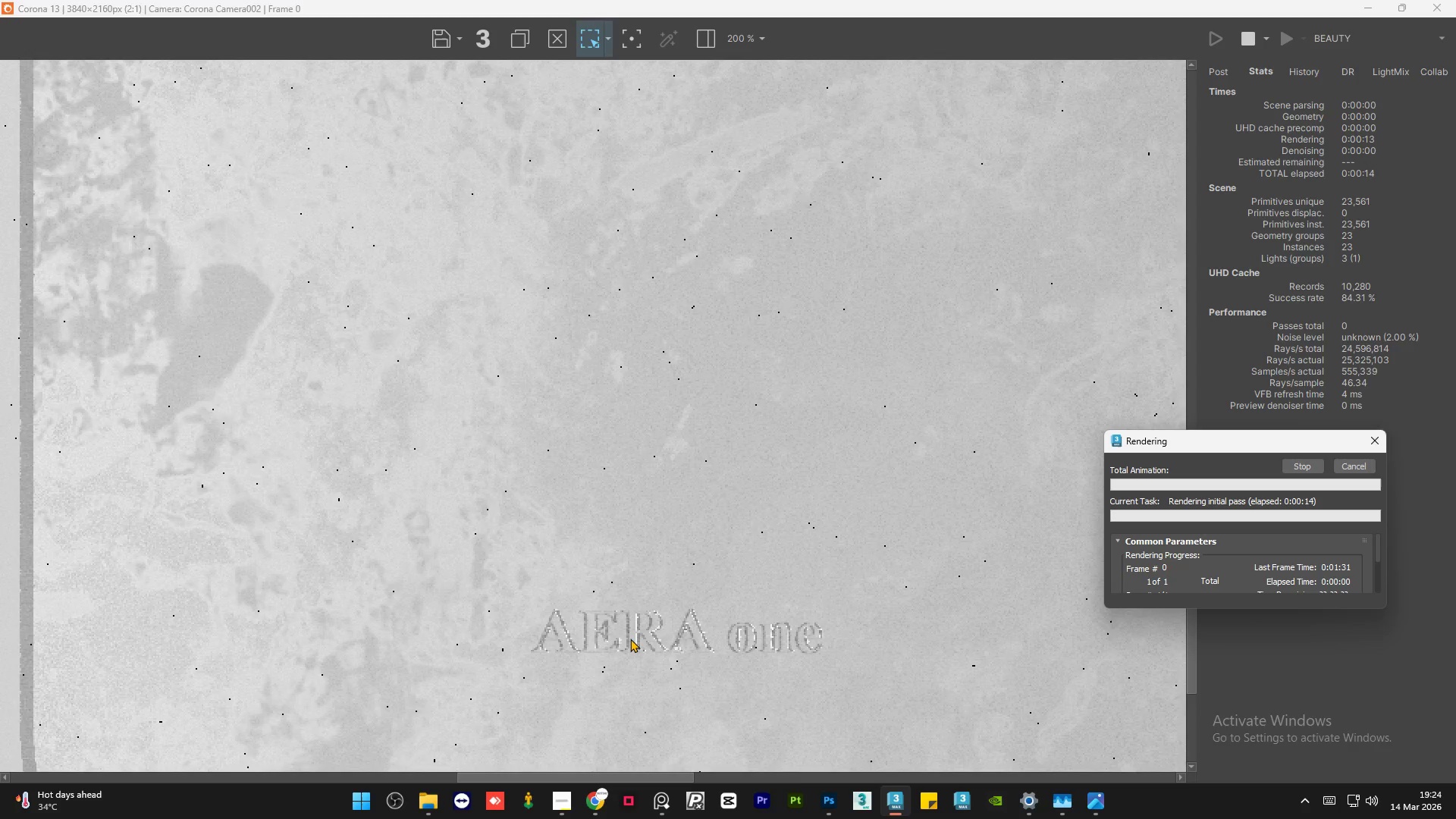 
scroll: coordinate [636, 613], scroll_direction: down, amount: 3.0
 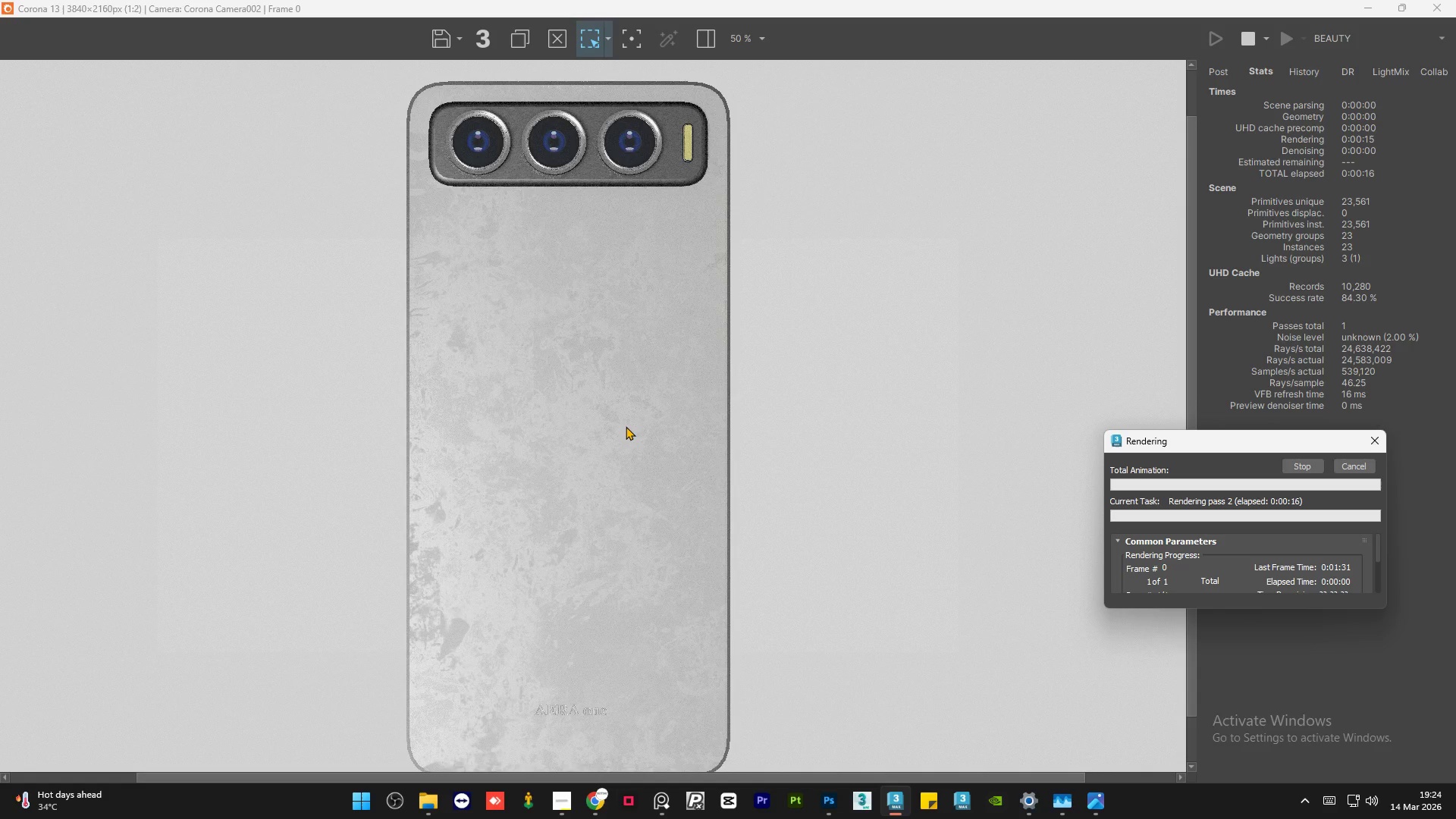 
scroll: coordinate [626, 426], scroll_direction: up, amount: 1.0
 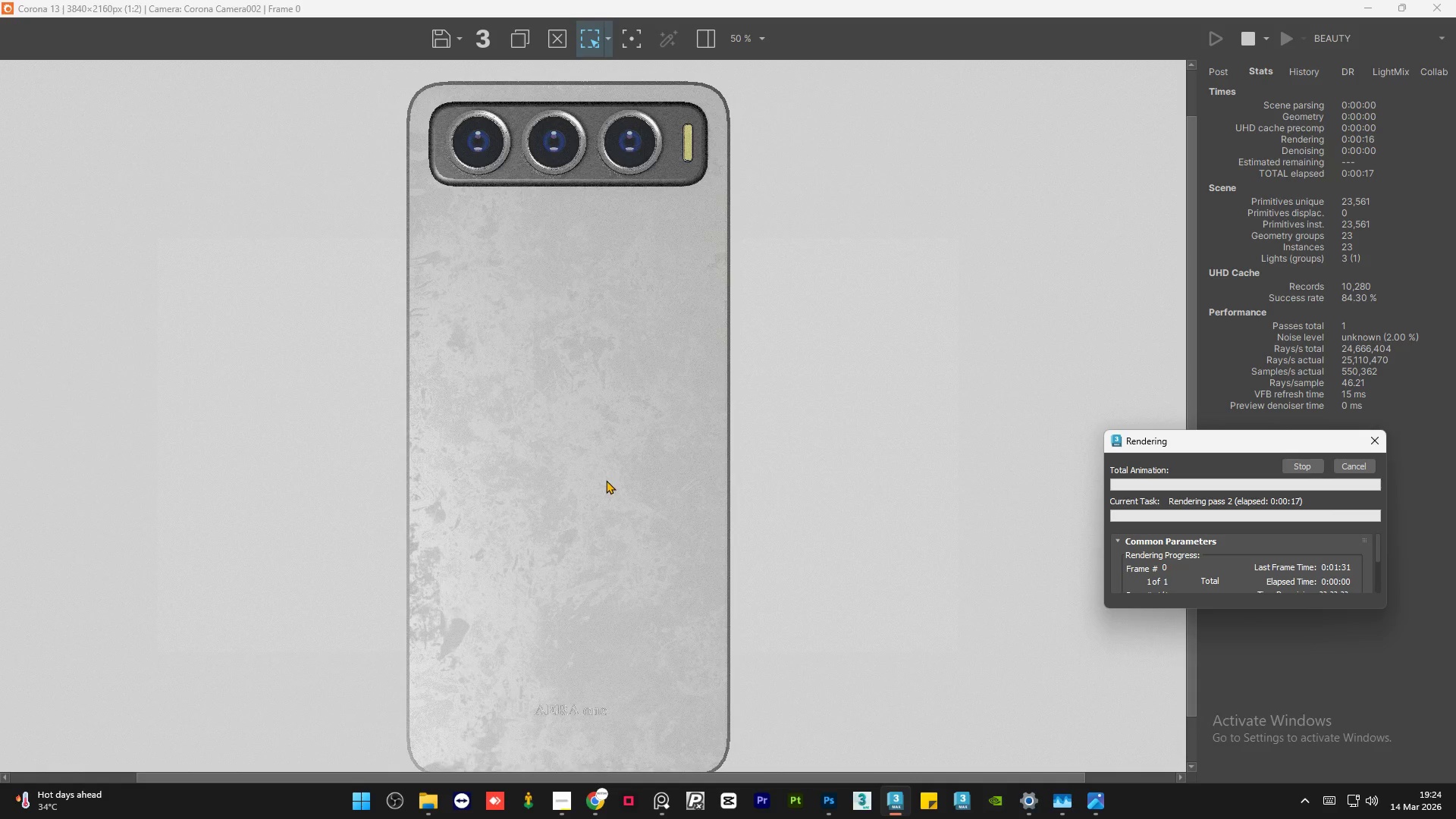 
scroll: coordinate [600, 491], scroll_direction: down, amount: 1.0
 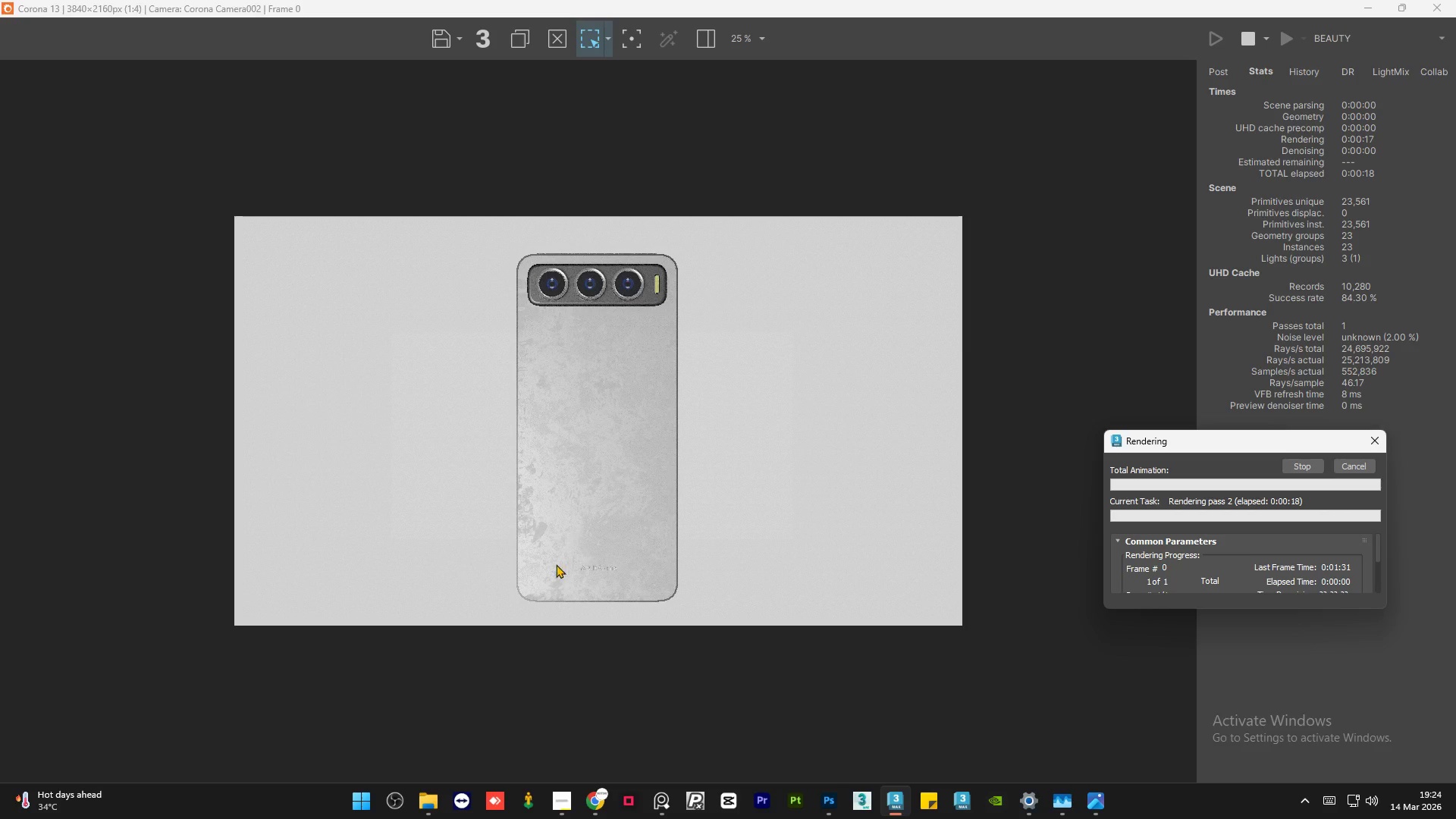 
scroll: coordinate [700, 720], scroll_direction: up, amount: 3.0
 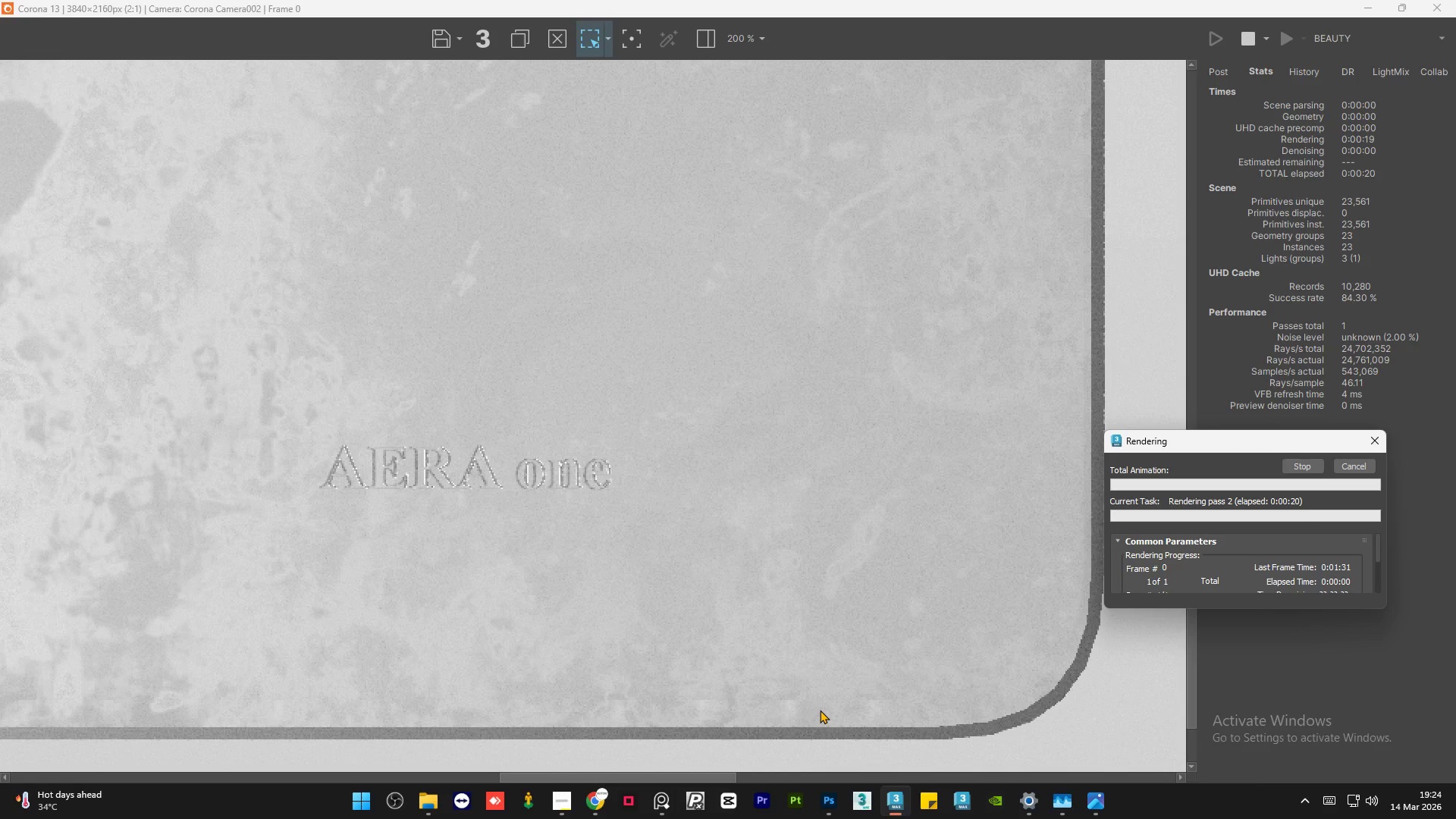 
scroll: coordinate [599, 690], scroll_direction: down, amount: 2.0
 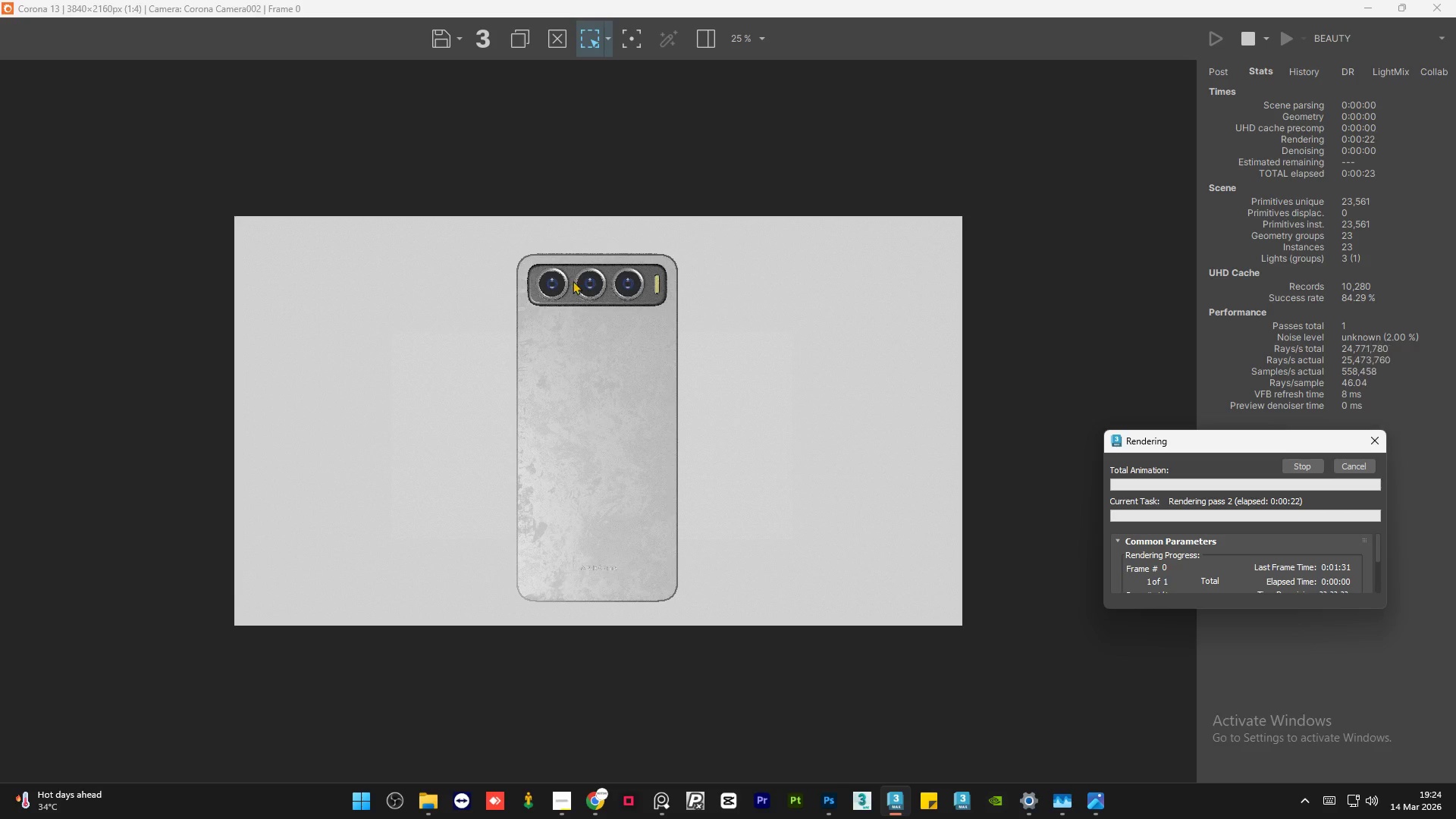 
scroll: coordinate [504, 130], scroll_direction: up, amount: 3.0
 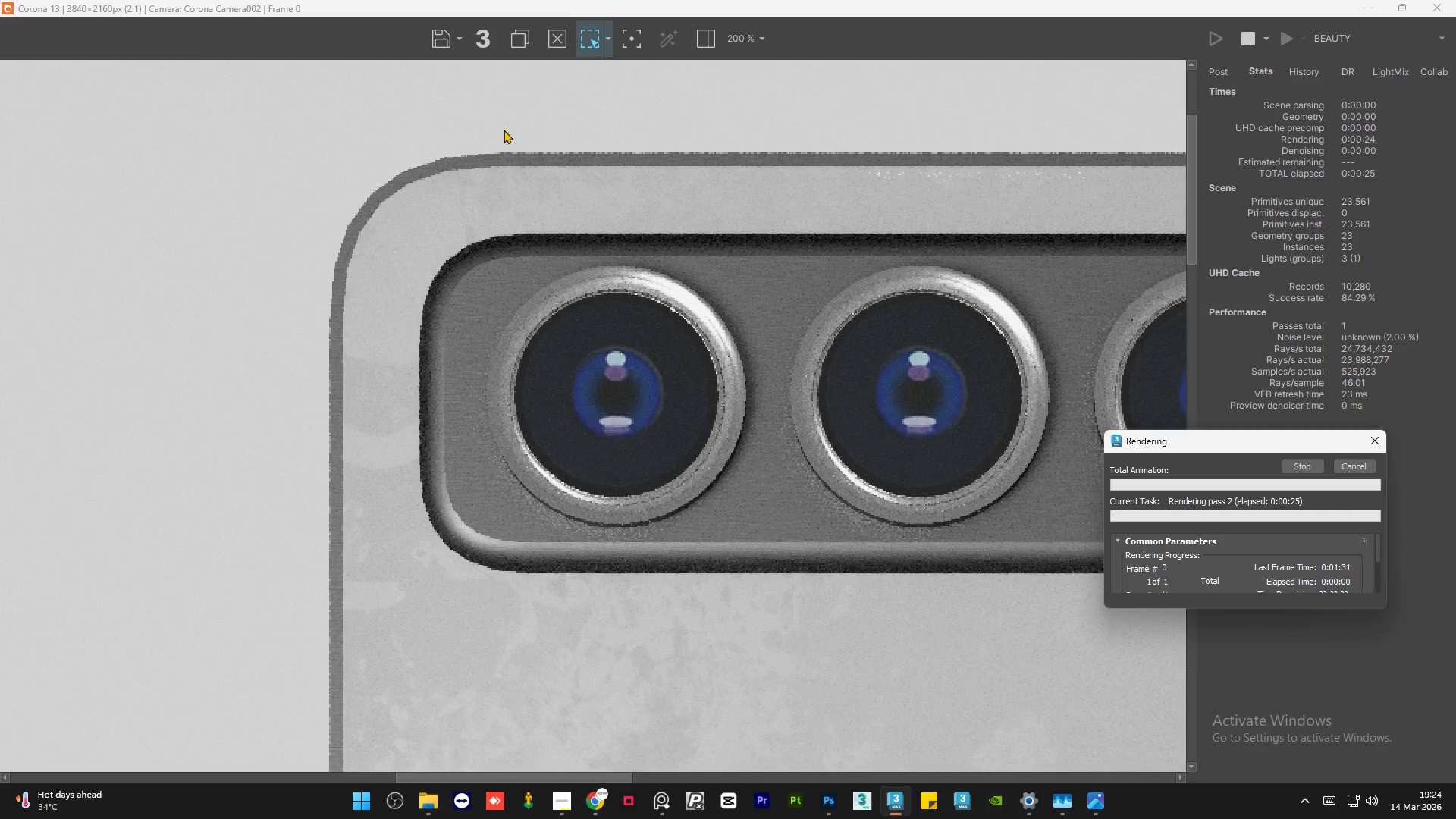 
scroll: coordinate [504, 131], scroll_direction: down, amount: 1.0
 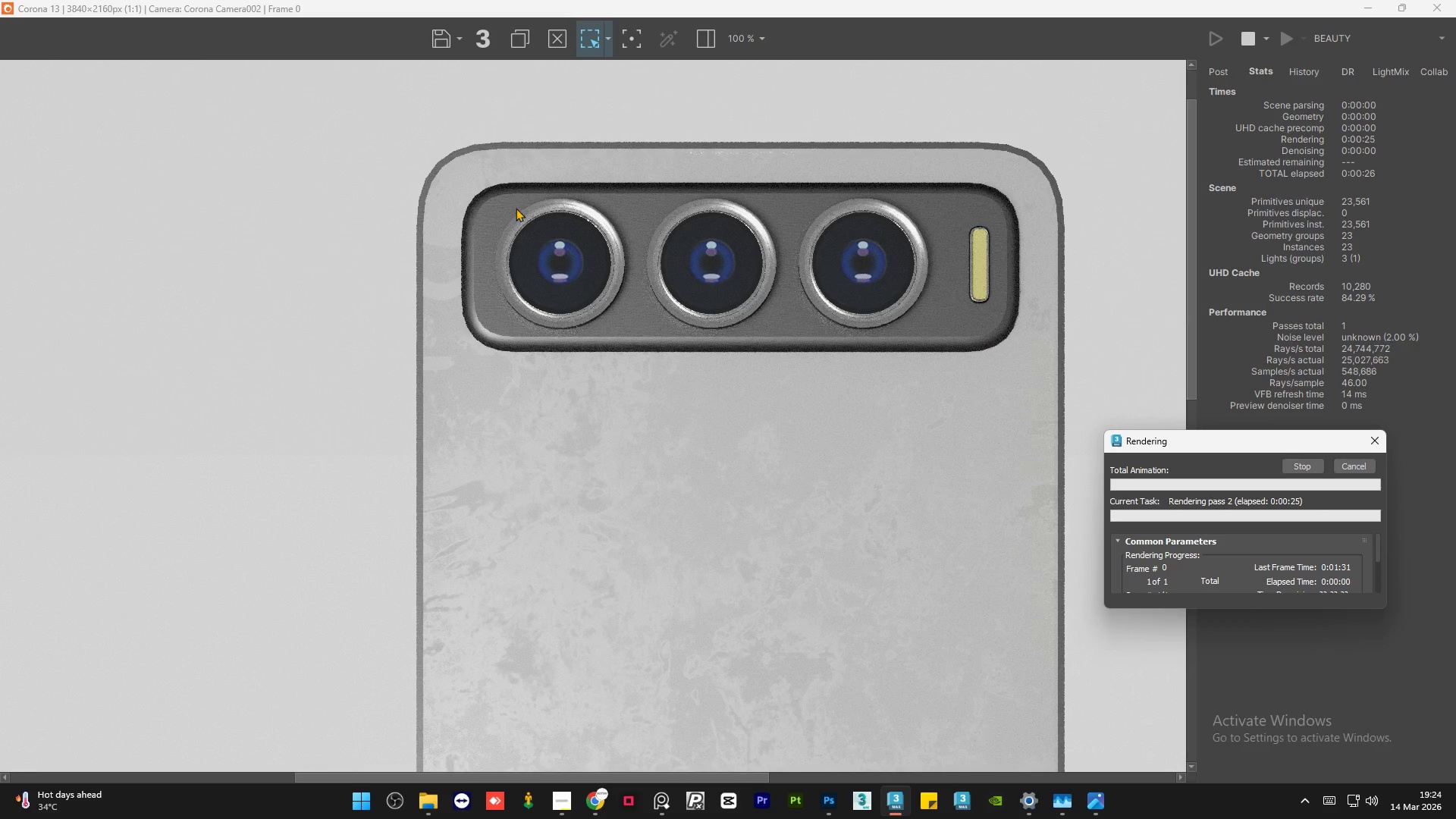 
scroll: coordinate [516, 208], scroll_direction: up, amount: 2.0
 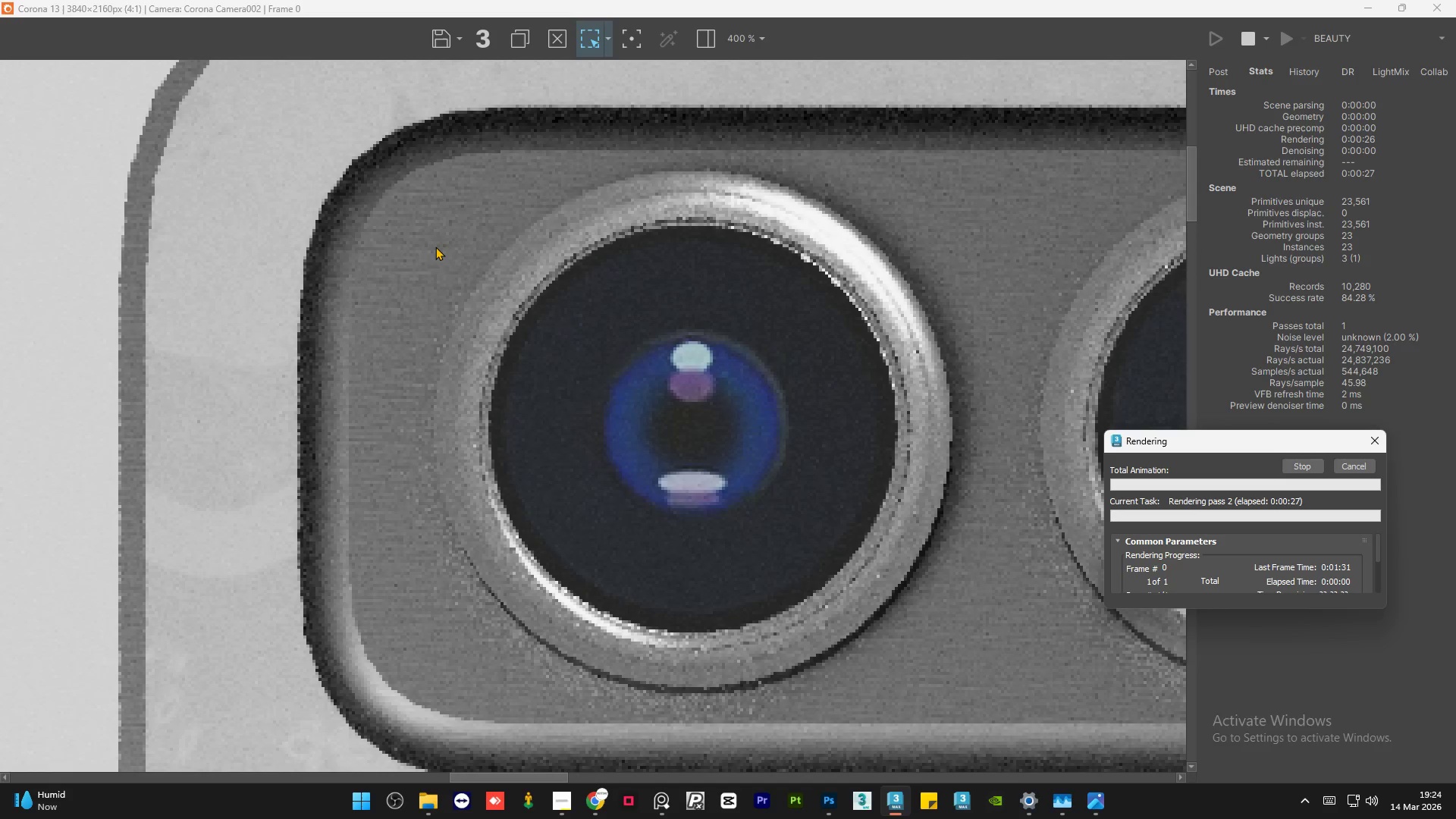 
scroll: coordinate [435, 246], scroll_direction: down, amount: 2.0
 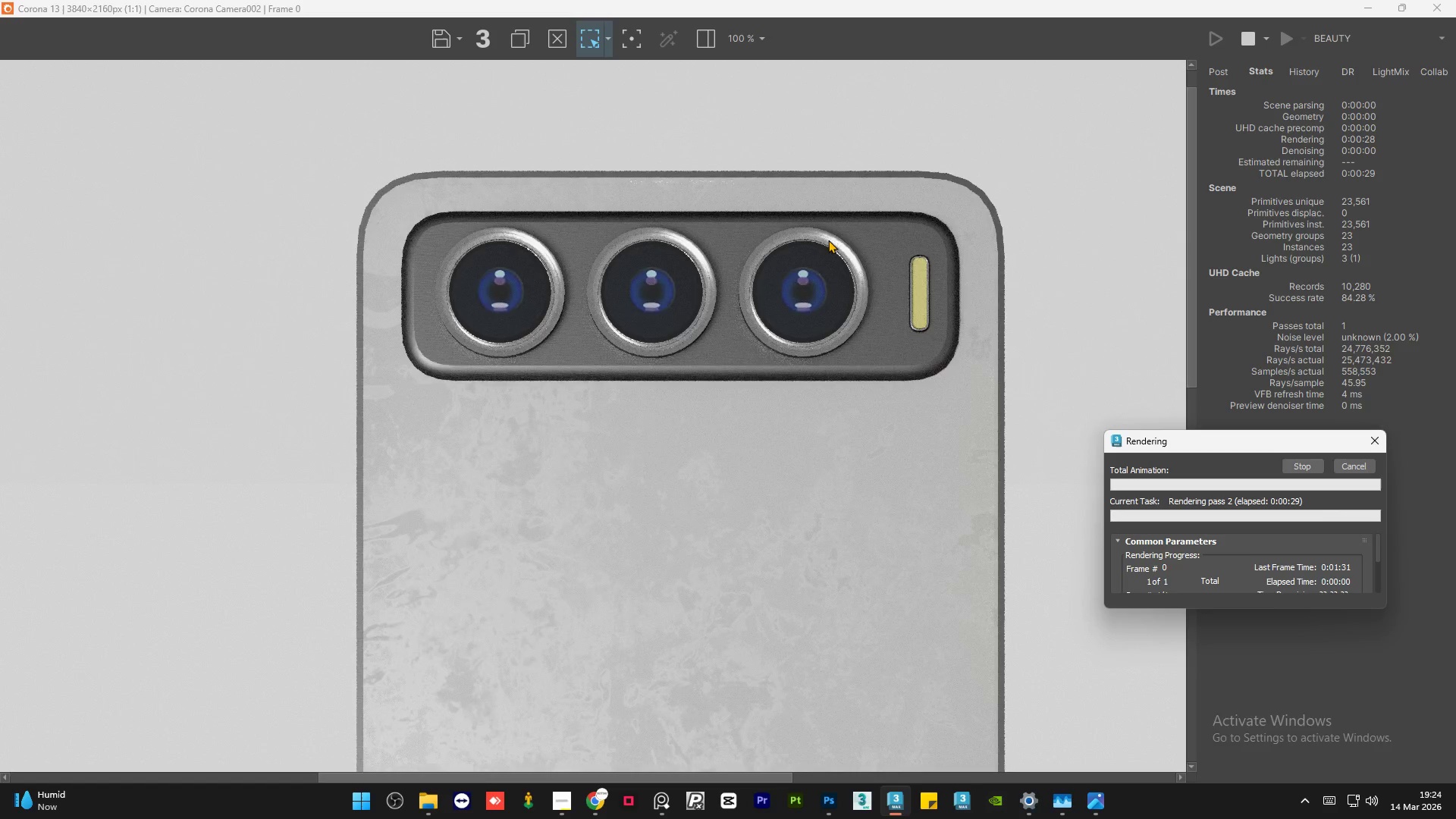 
scroll: coordinate [828, 240], scroll_direction: up, amount: 2.0
 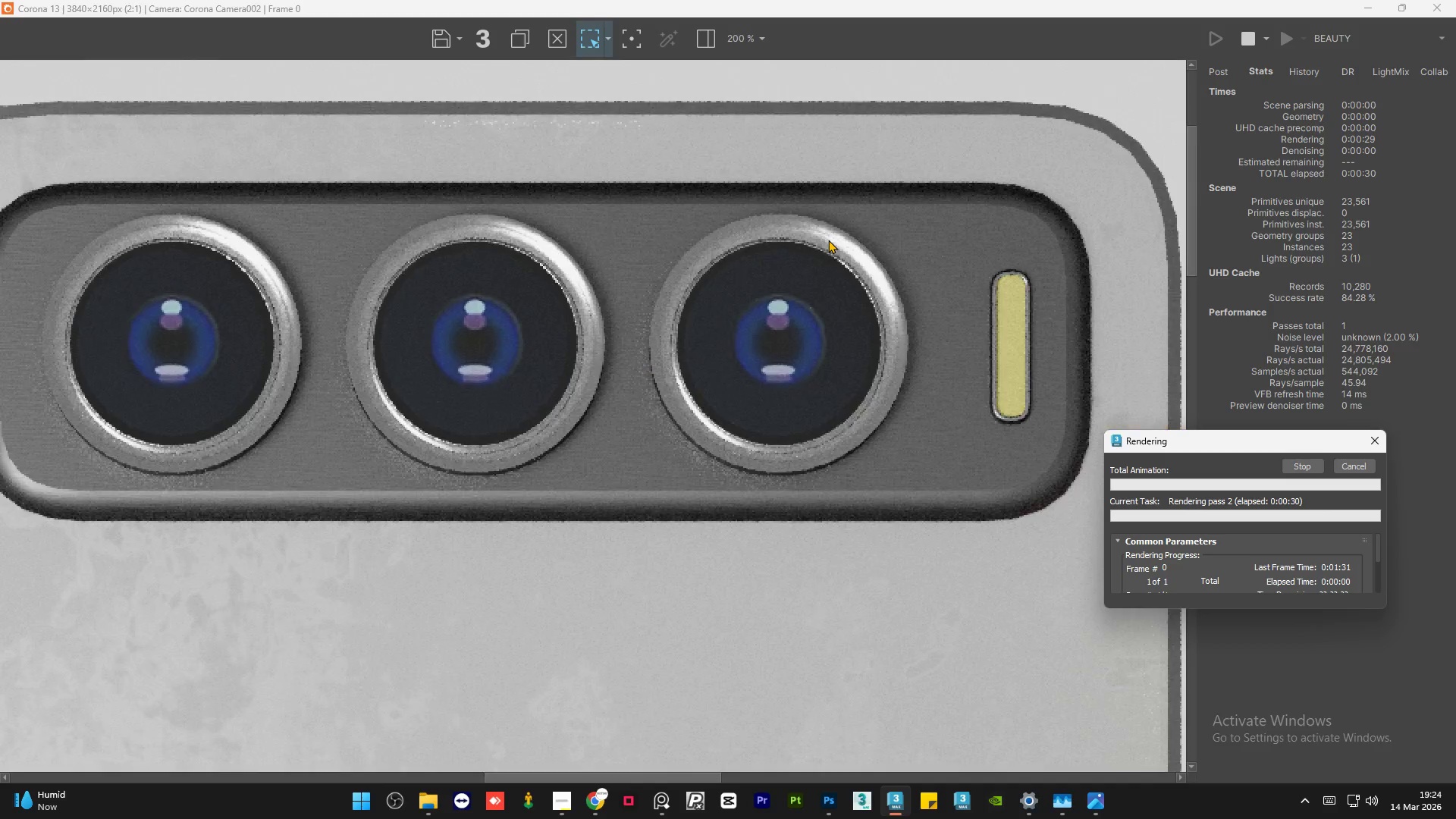 
scroll: coordinate [723, 256], scroll_direction: down, amount: 2.0
 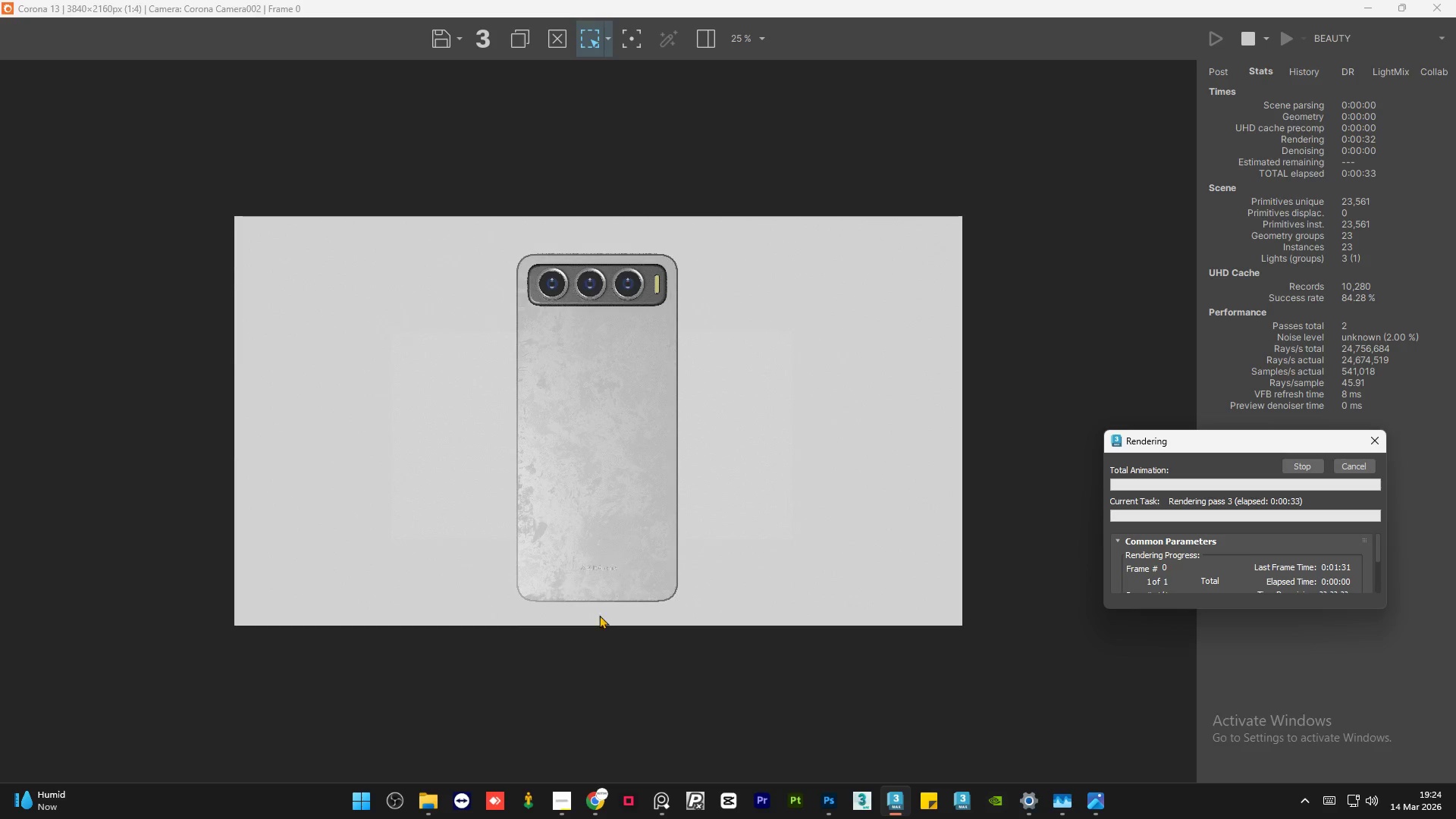 
scroll: coordinate [620, 671], scroll_direction: up, amount: 3.0
 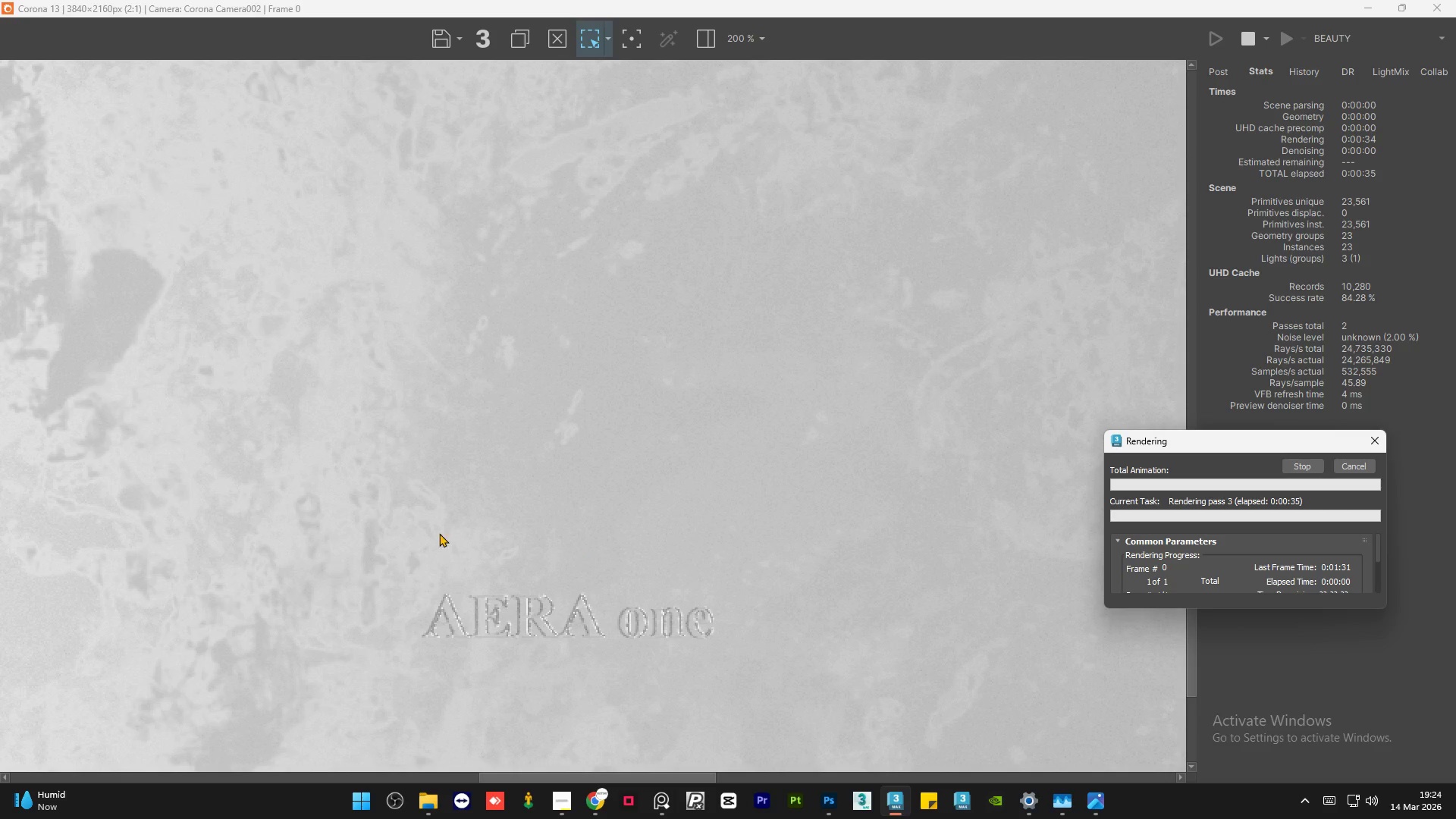 
scroll: coordinate [589, 611], scroll_direction: down, amount: 3.0
 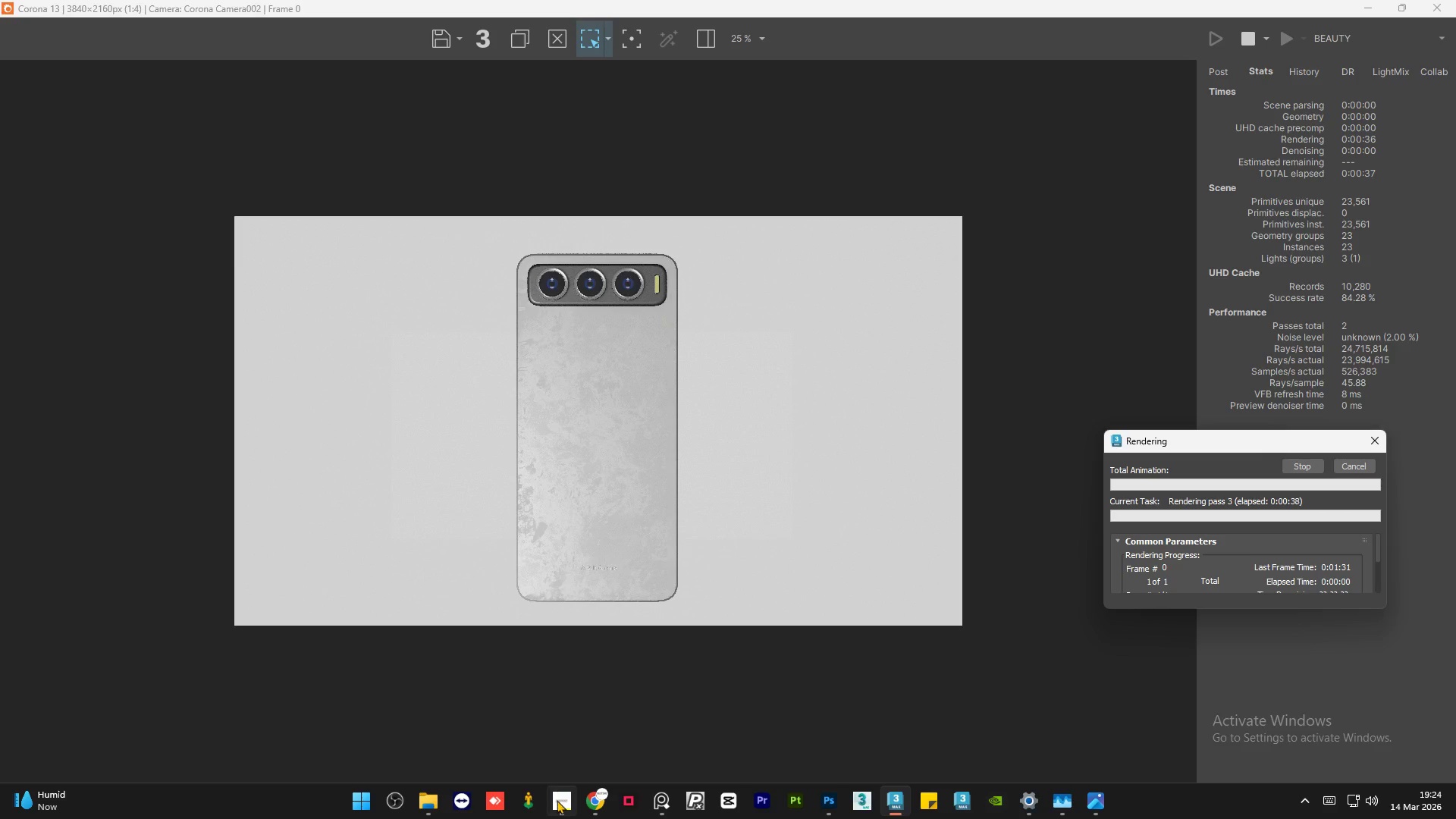 
left_click([557, 800])